 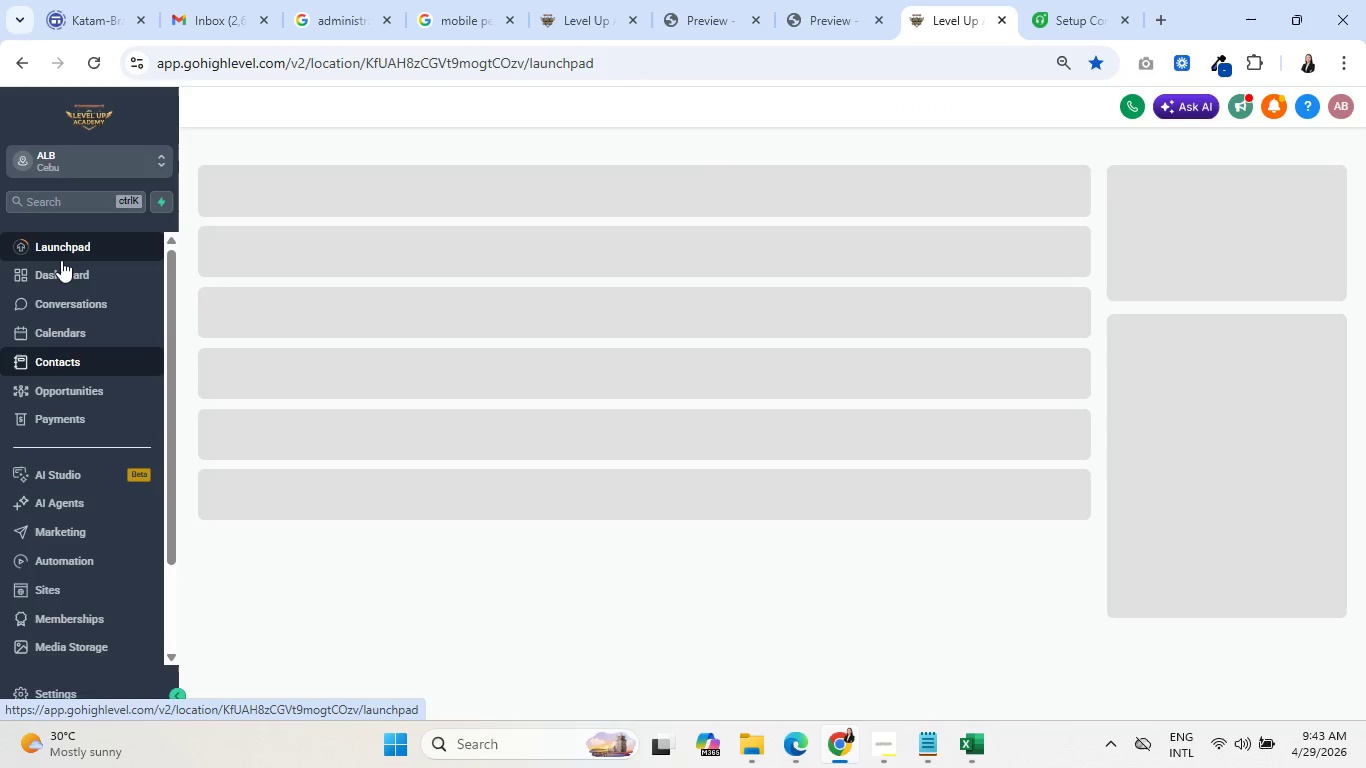 
left_click([59, 271])
 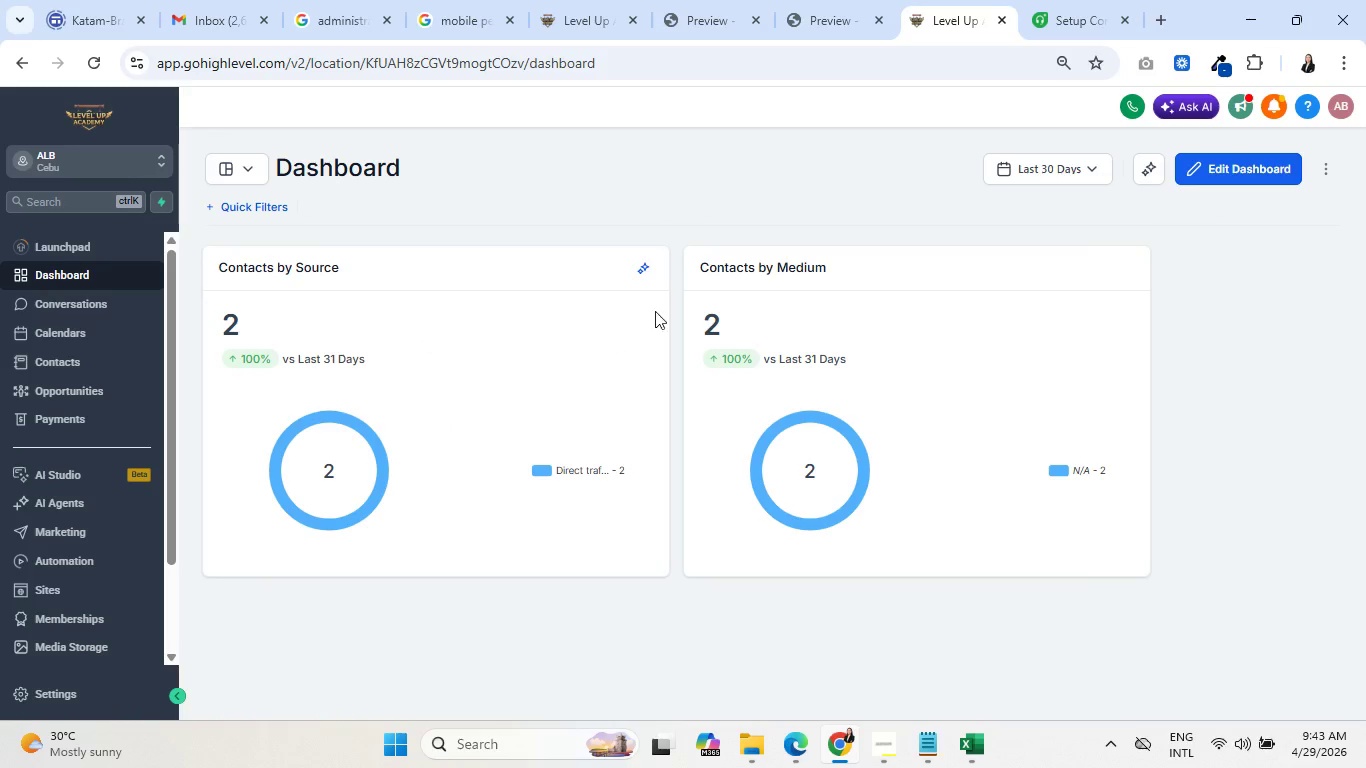 
wait(7.92)
 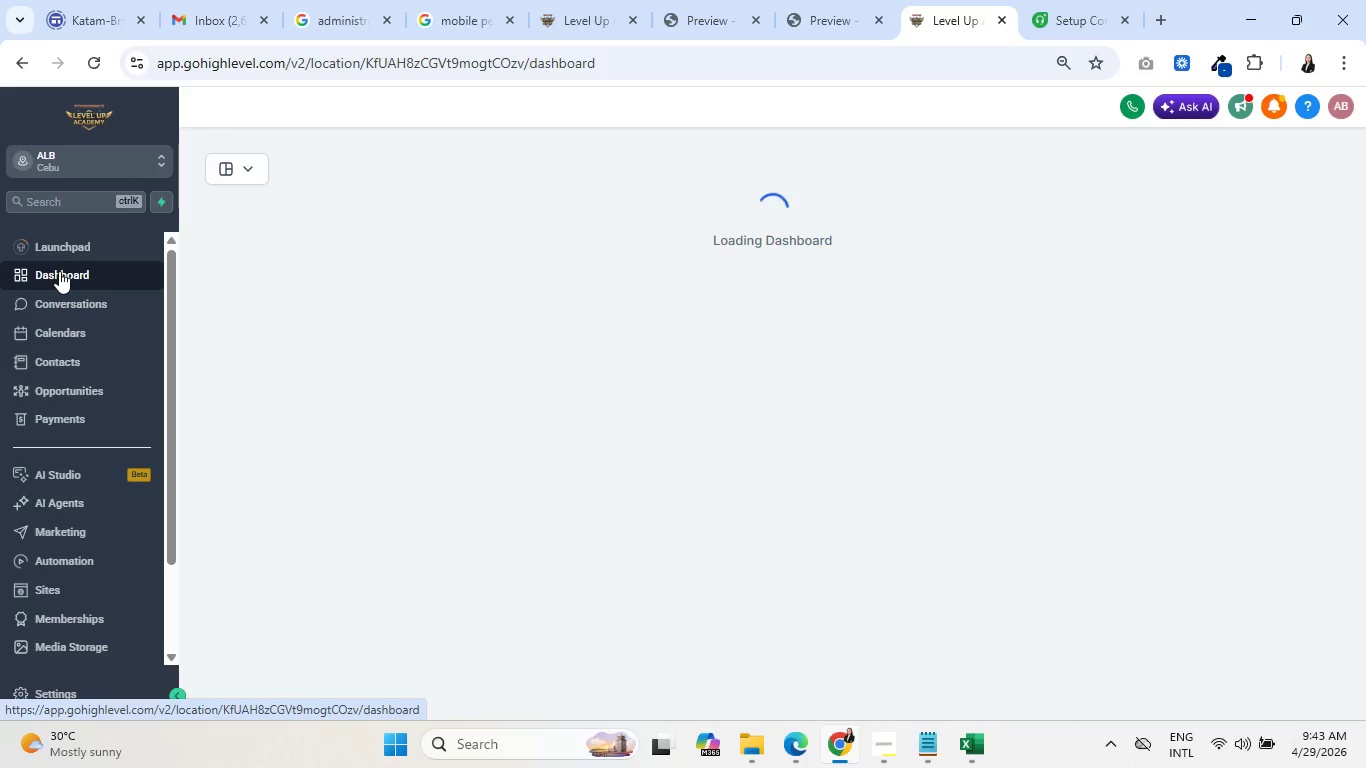 
left_click([1325, 168])
 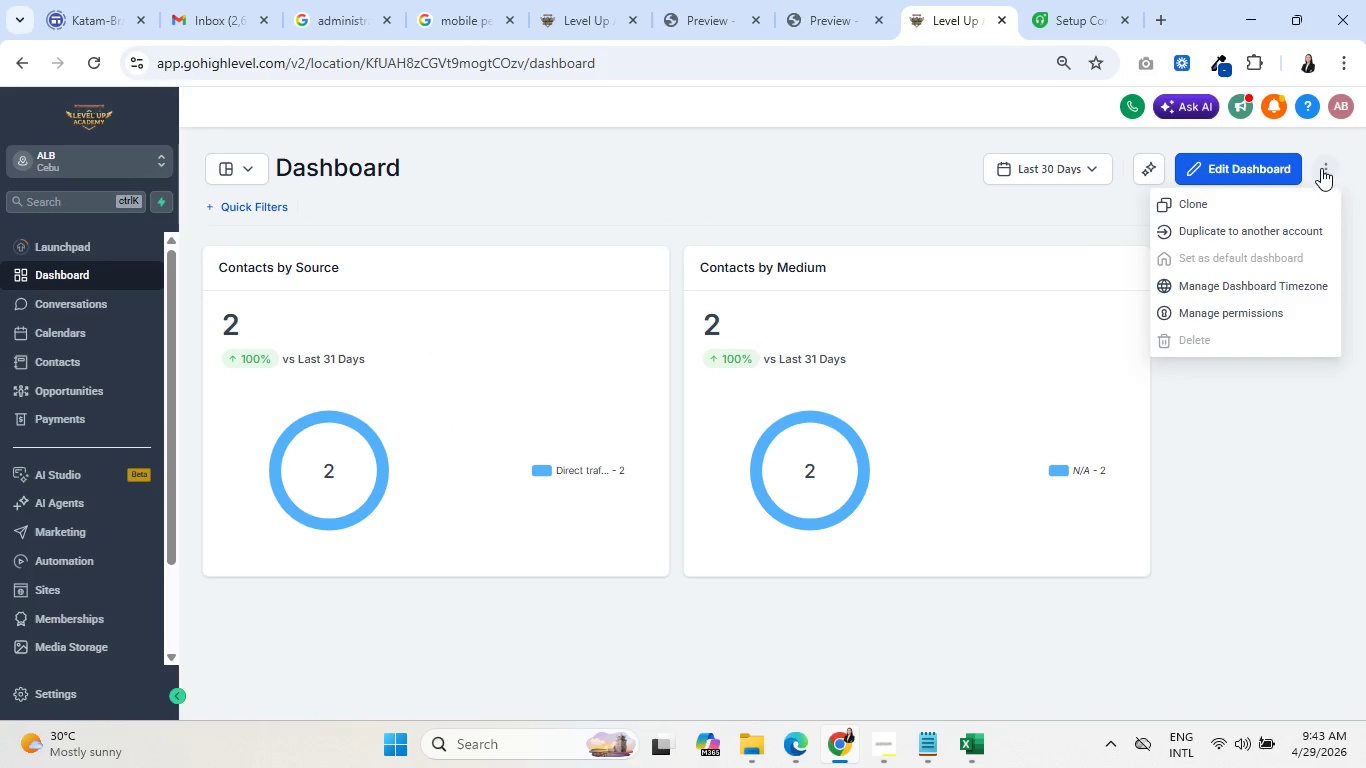 
left_click([1240, 160])
 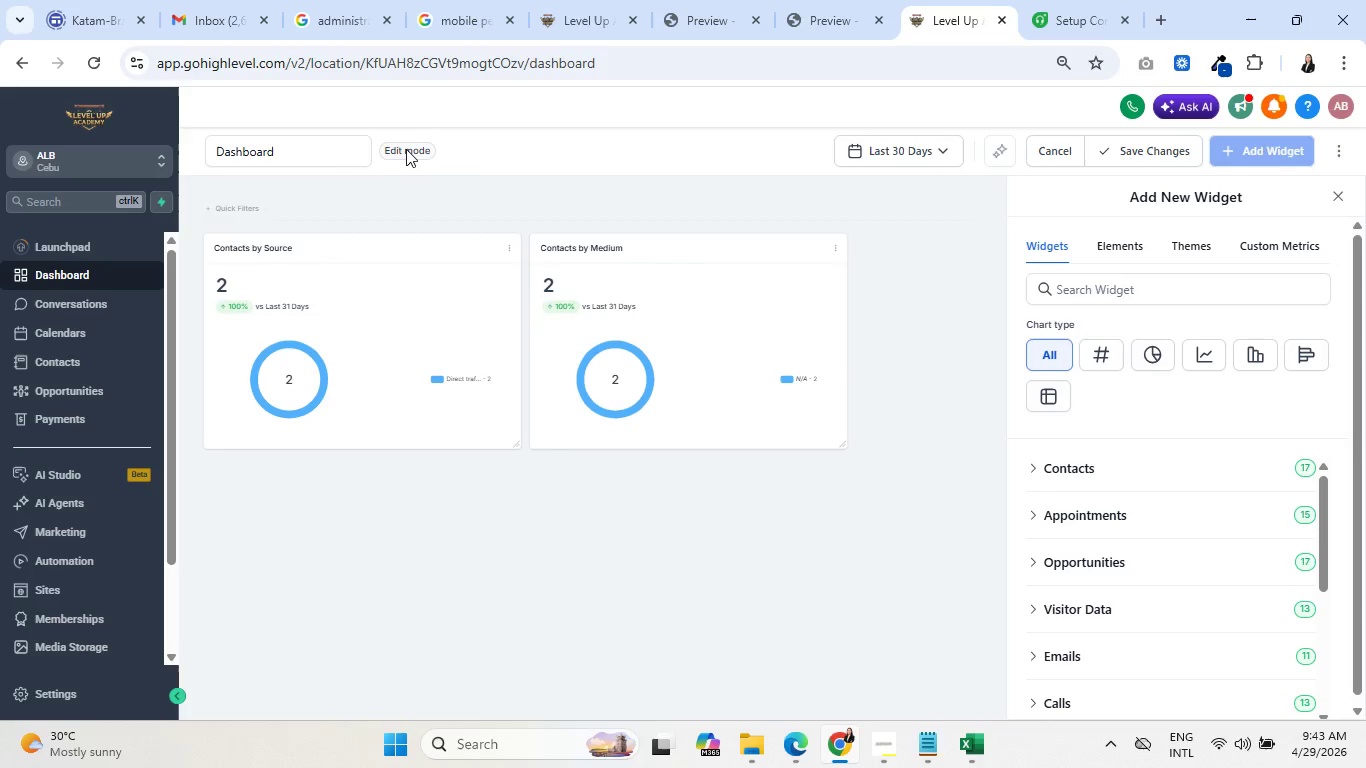 
wait(14.61)
 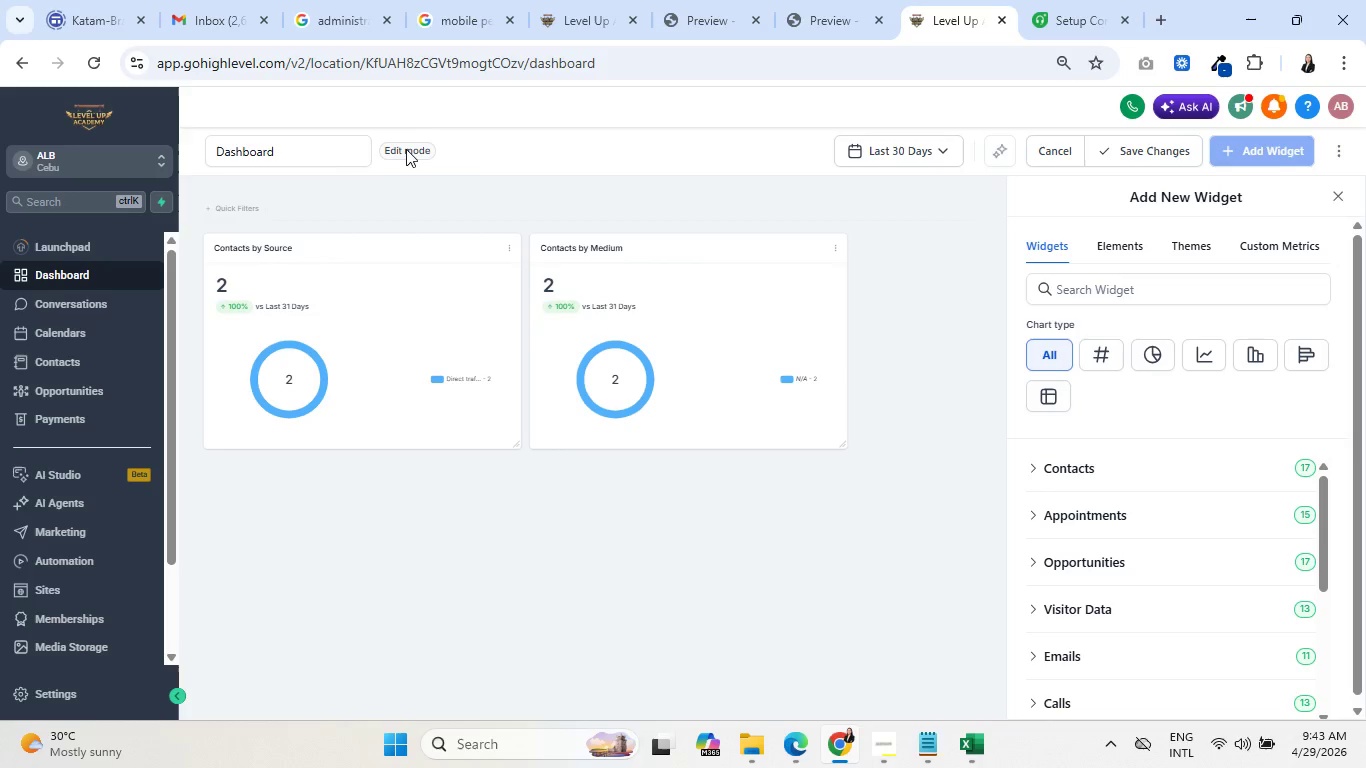 
left_click([510, 248])
 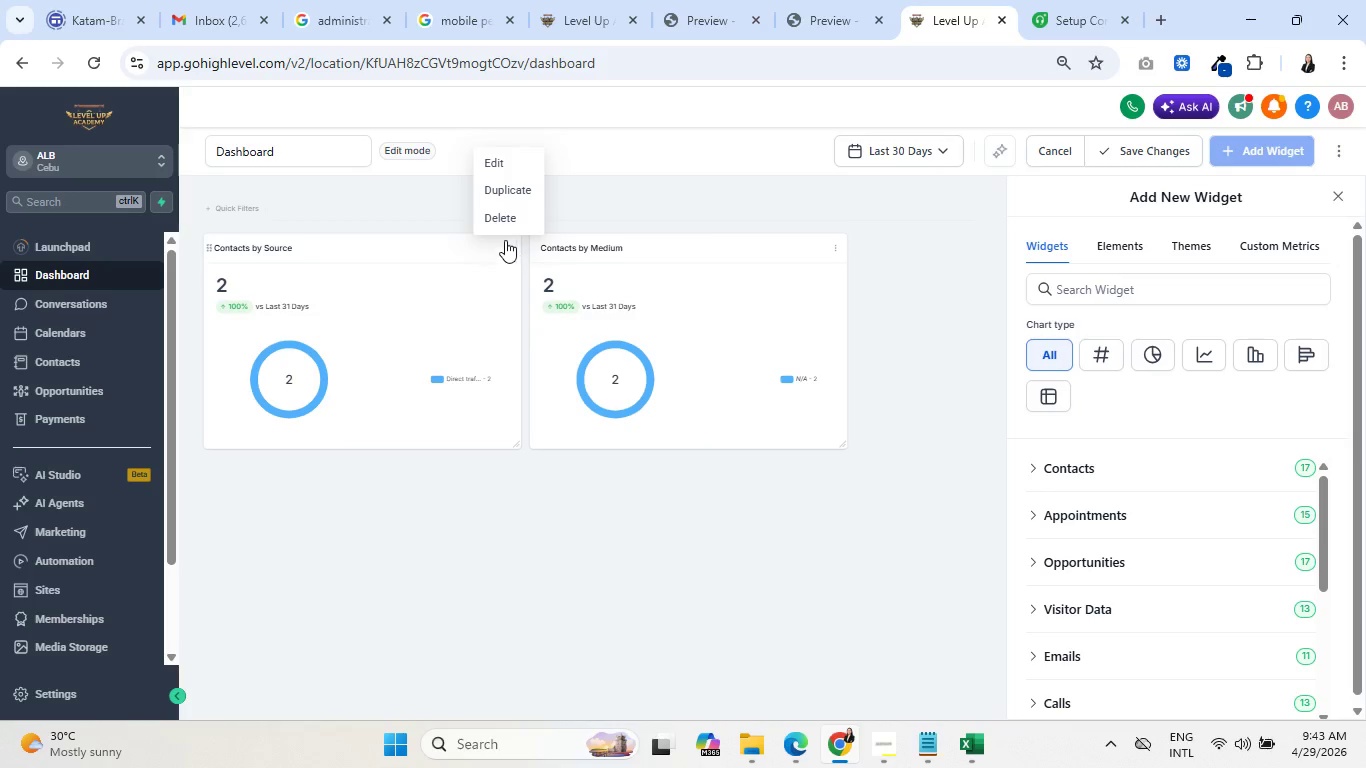 
left_click([498, 218])
 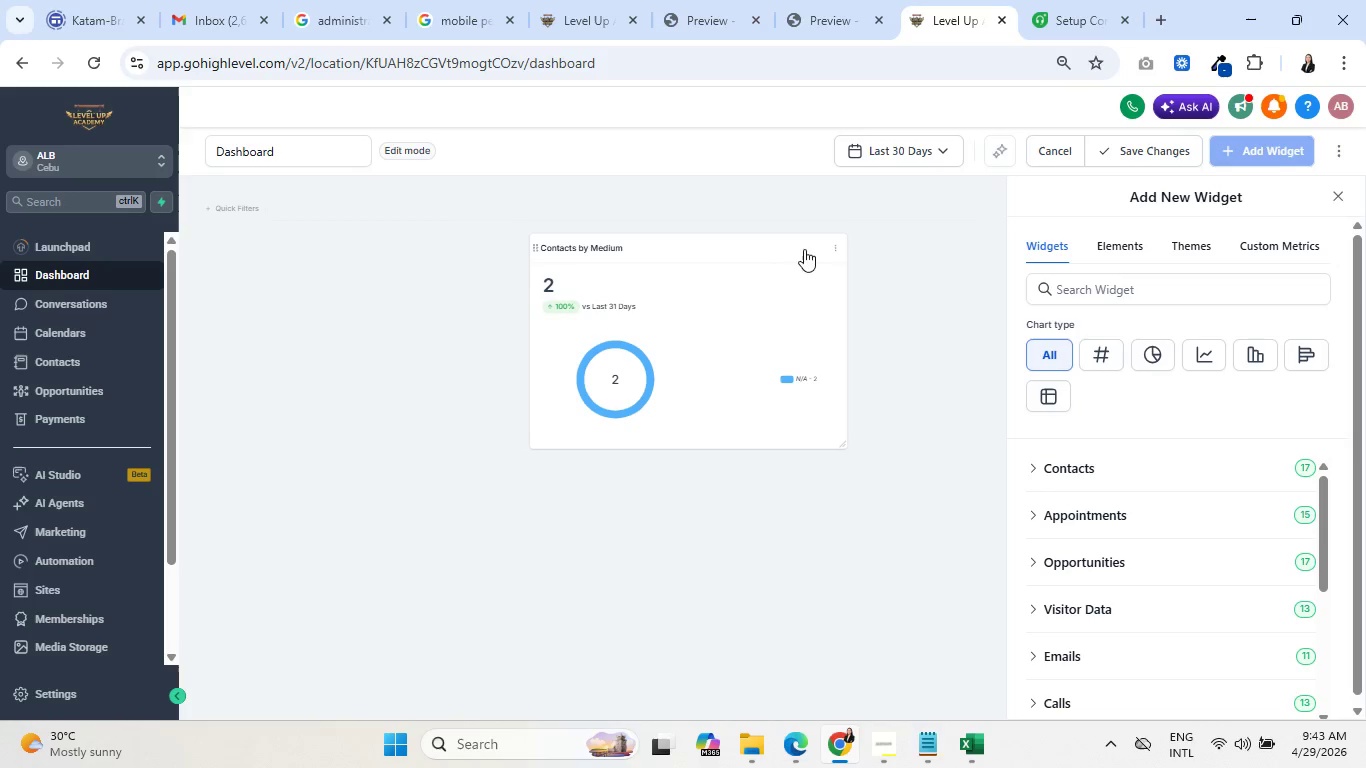 
left_click([841, 244])
 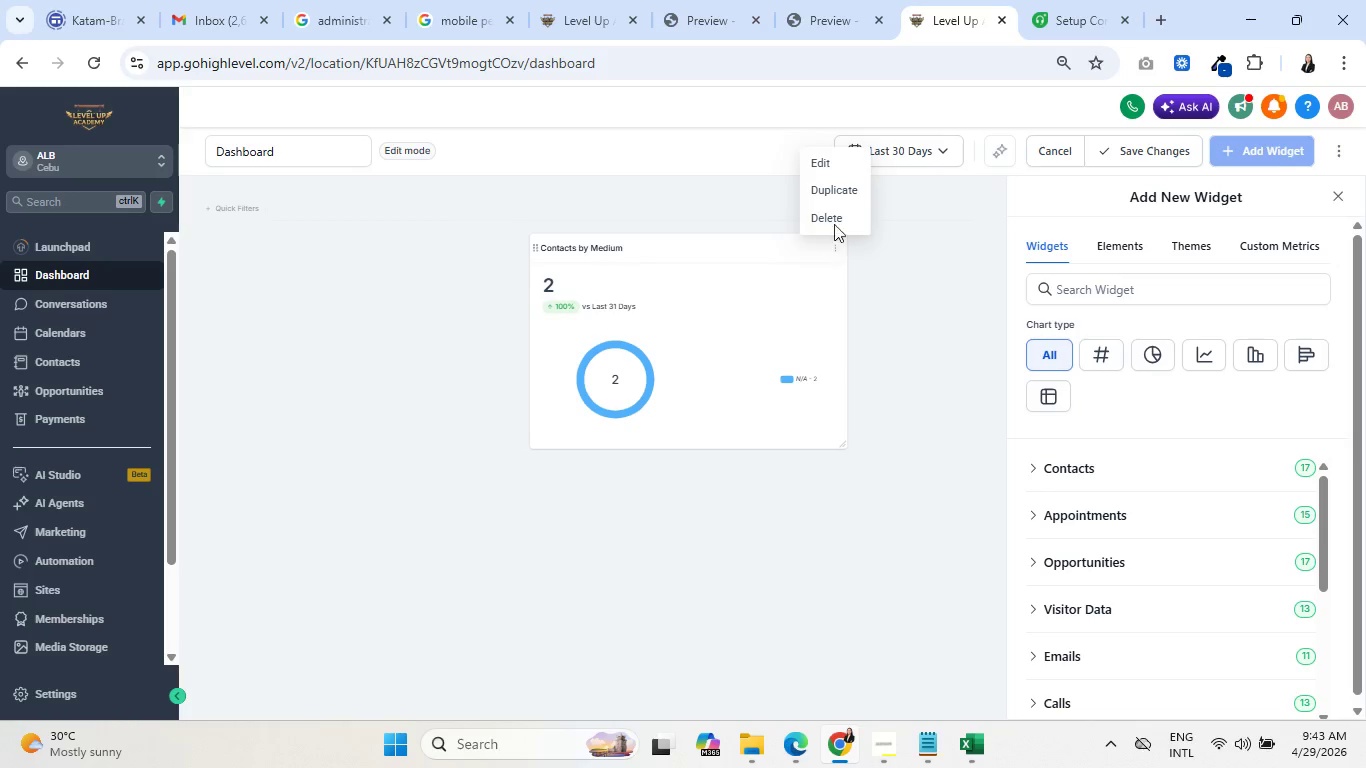 
left_click([840, 208])
 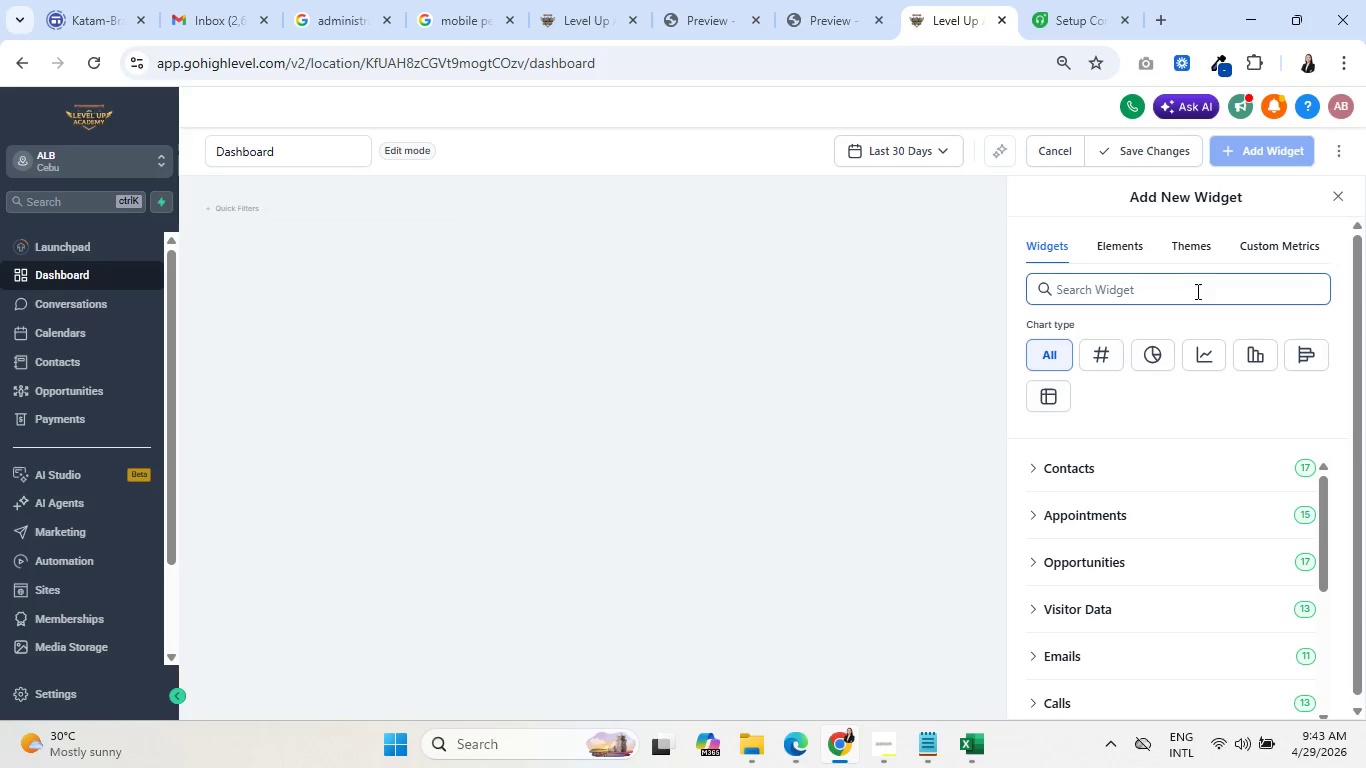 
wait(5.84)
 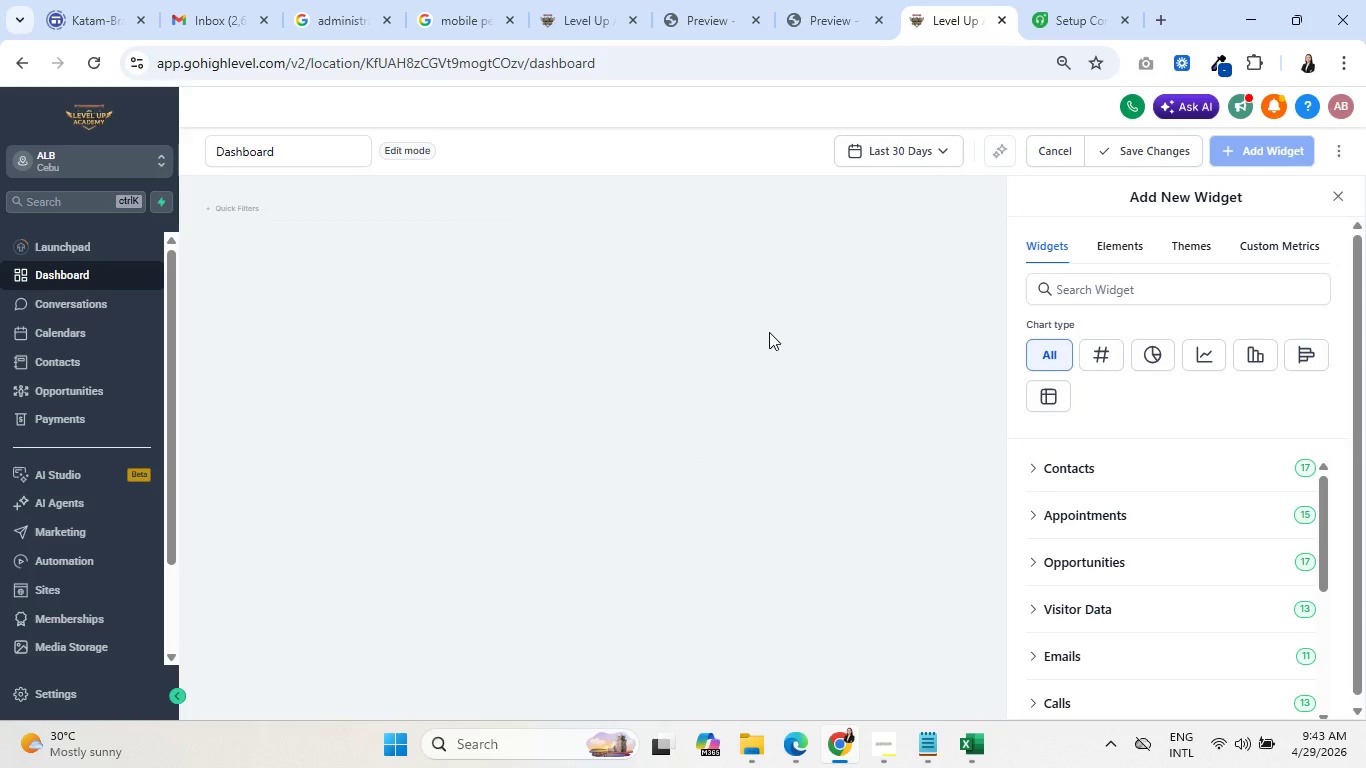 
left_click([1108, 288])
 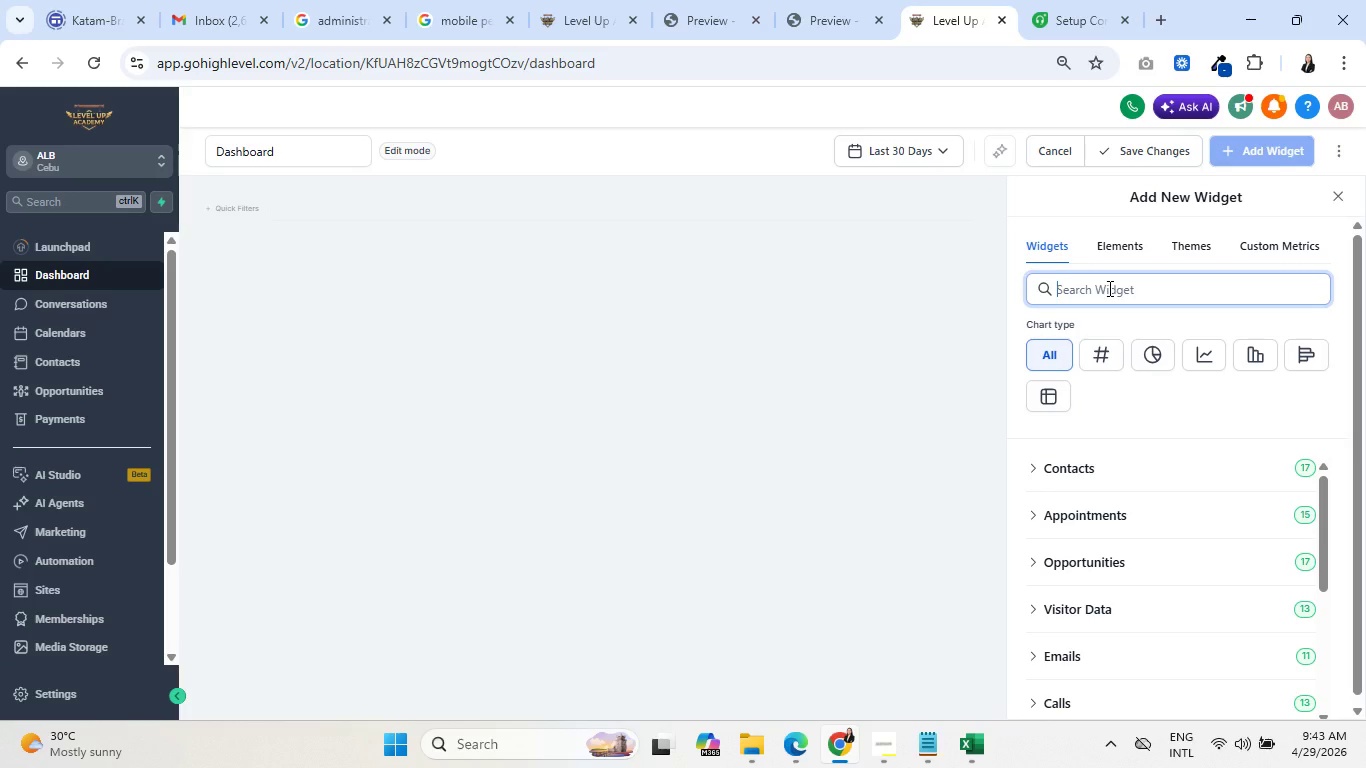 
type(email)
 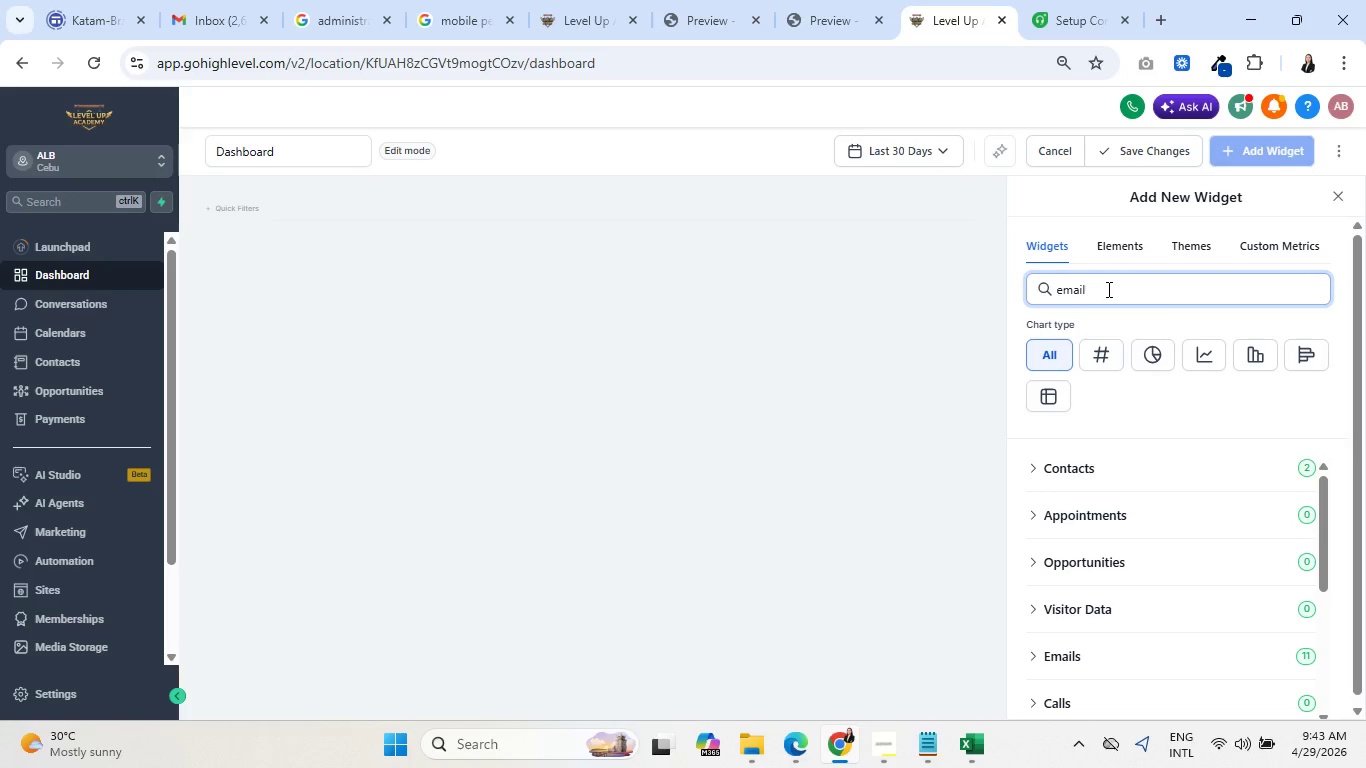 
left_click([1068, 471])
 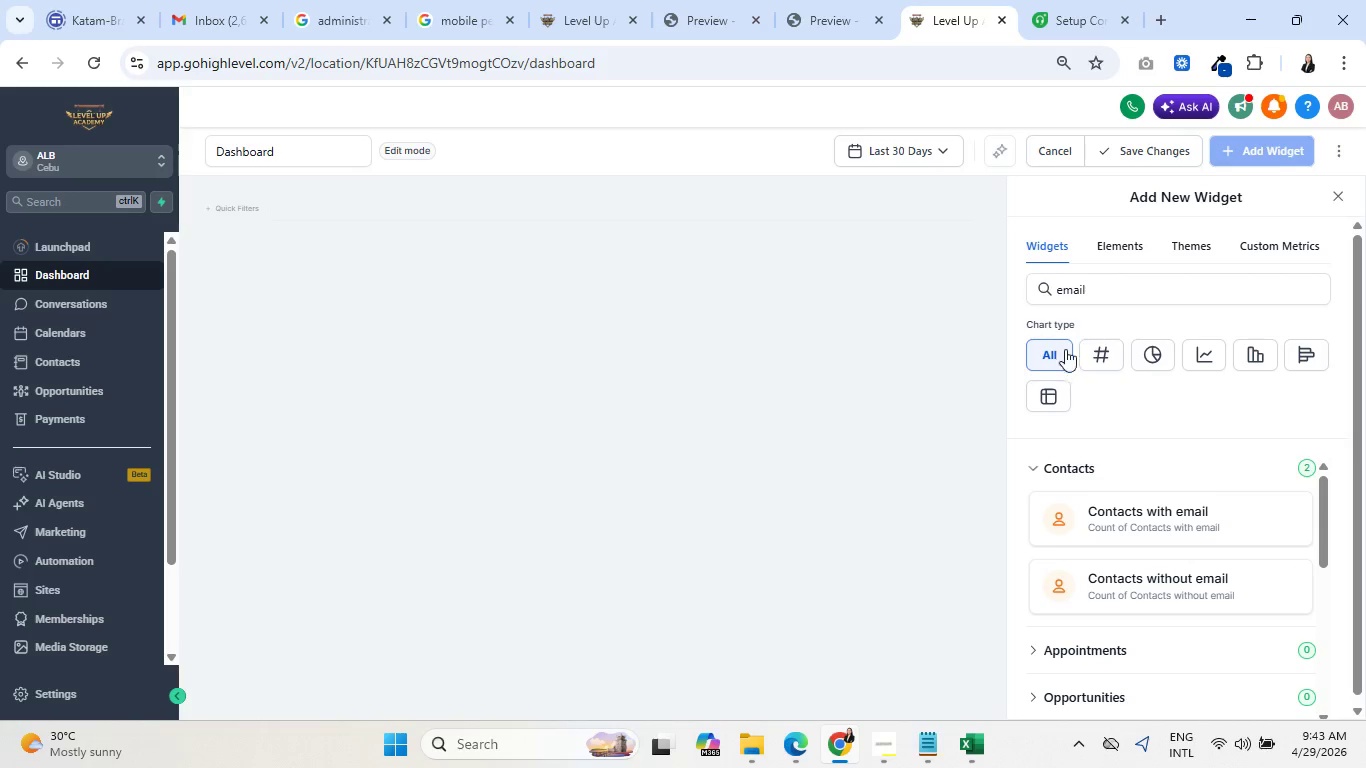 
left_click_drag(start_coordinate=[1094, 294], to_coordinate=[1034, 287])
 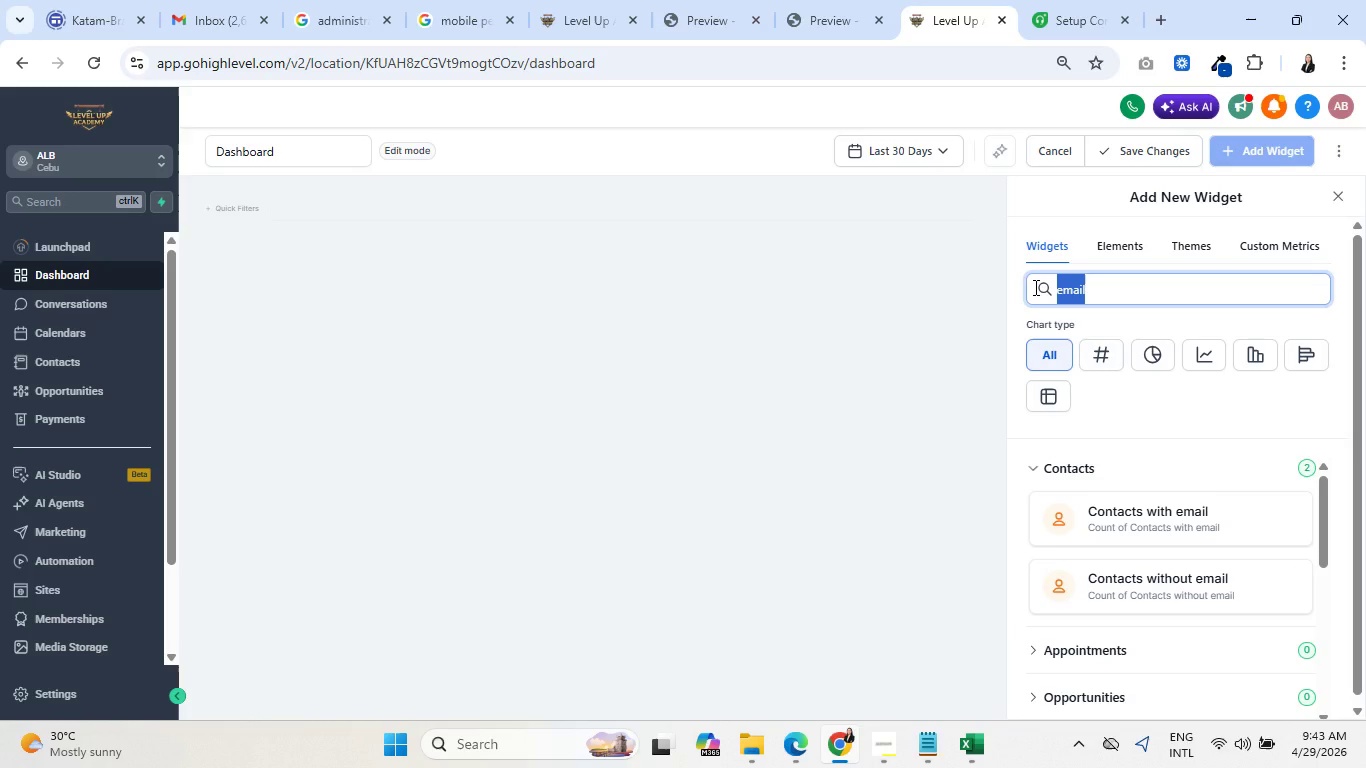 
type(open rate)
 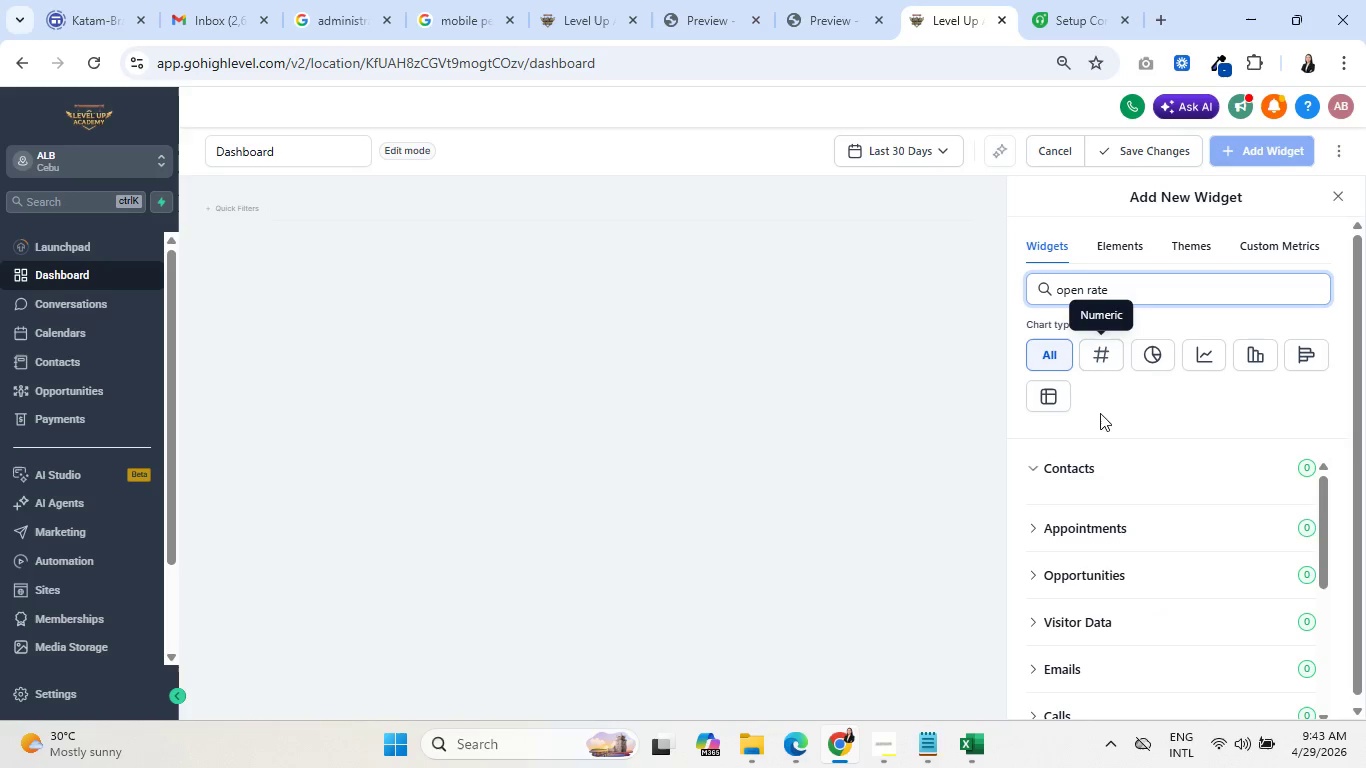 
scroll: coordinate [1160, 538], scroll_direction: down, amount: 6.0
 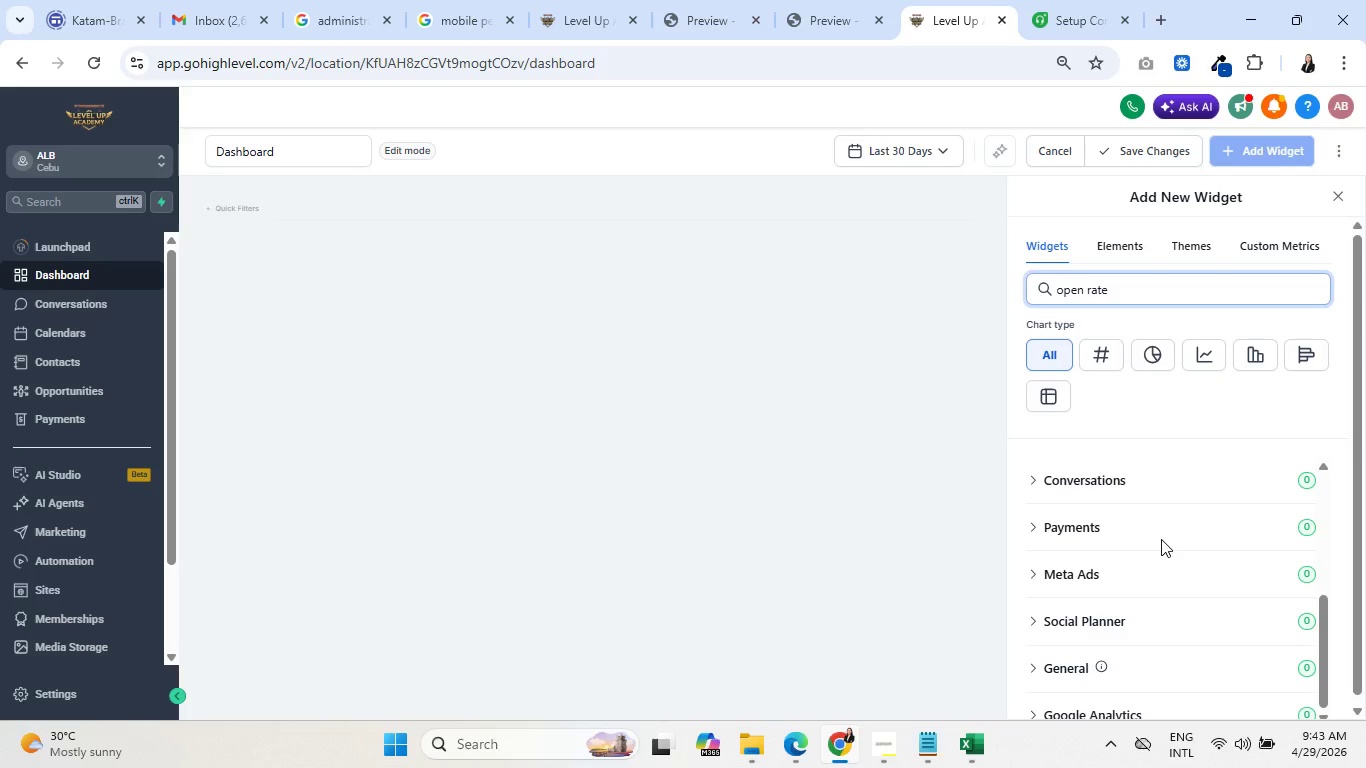 
scroll: coordinate [1161, 539], scroll_direction: up, amount: 12.0
 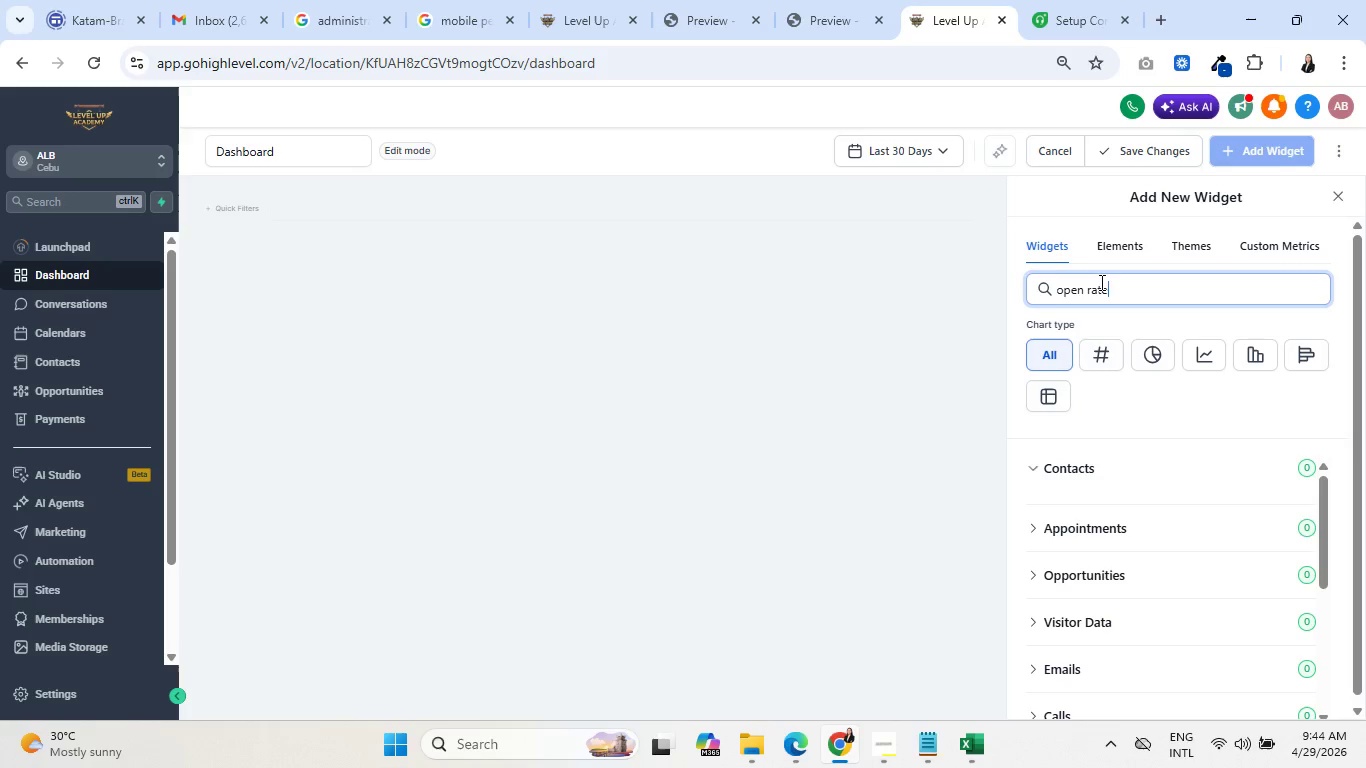 
left_click_drag(start_coordinate=[1121, 288], to_coordinate=[1038, 287])
 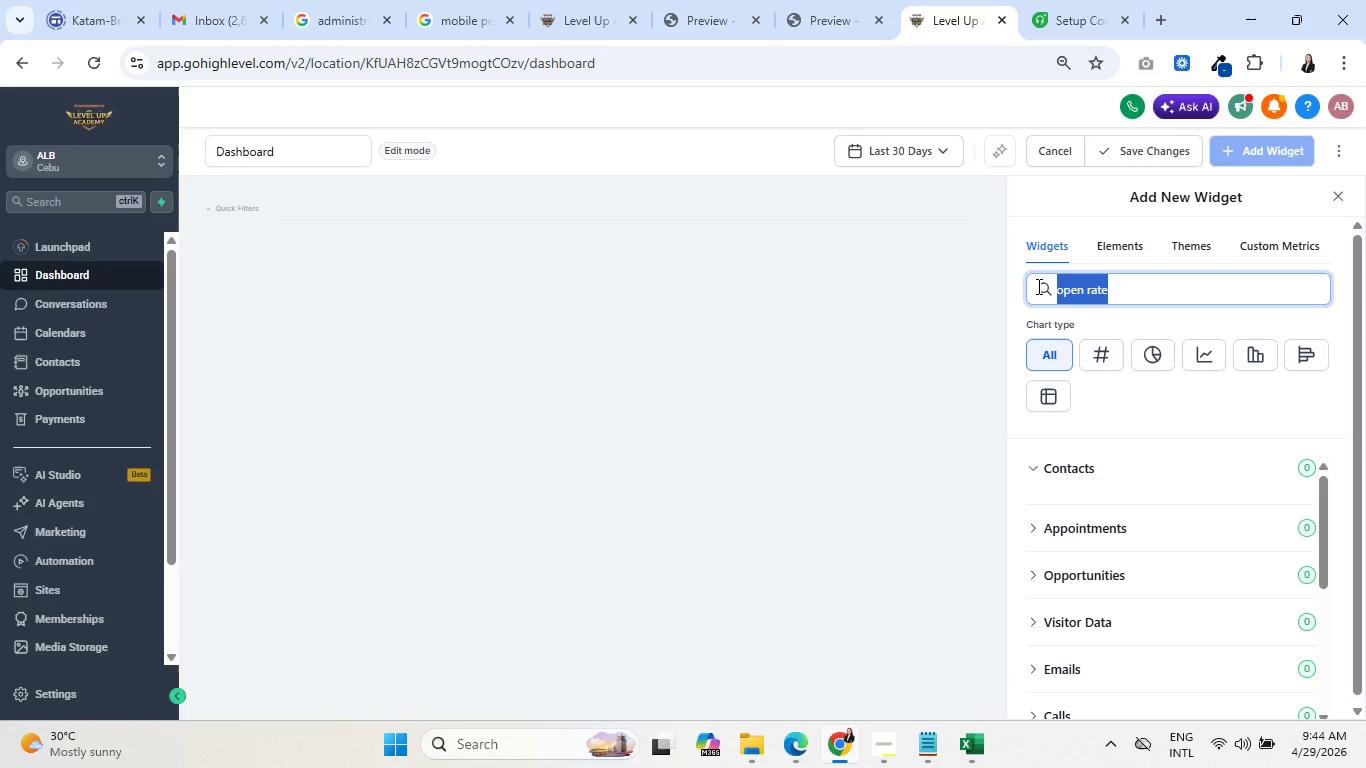 
key(Backspace)
 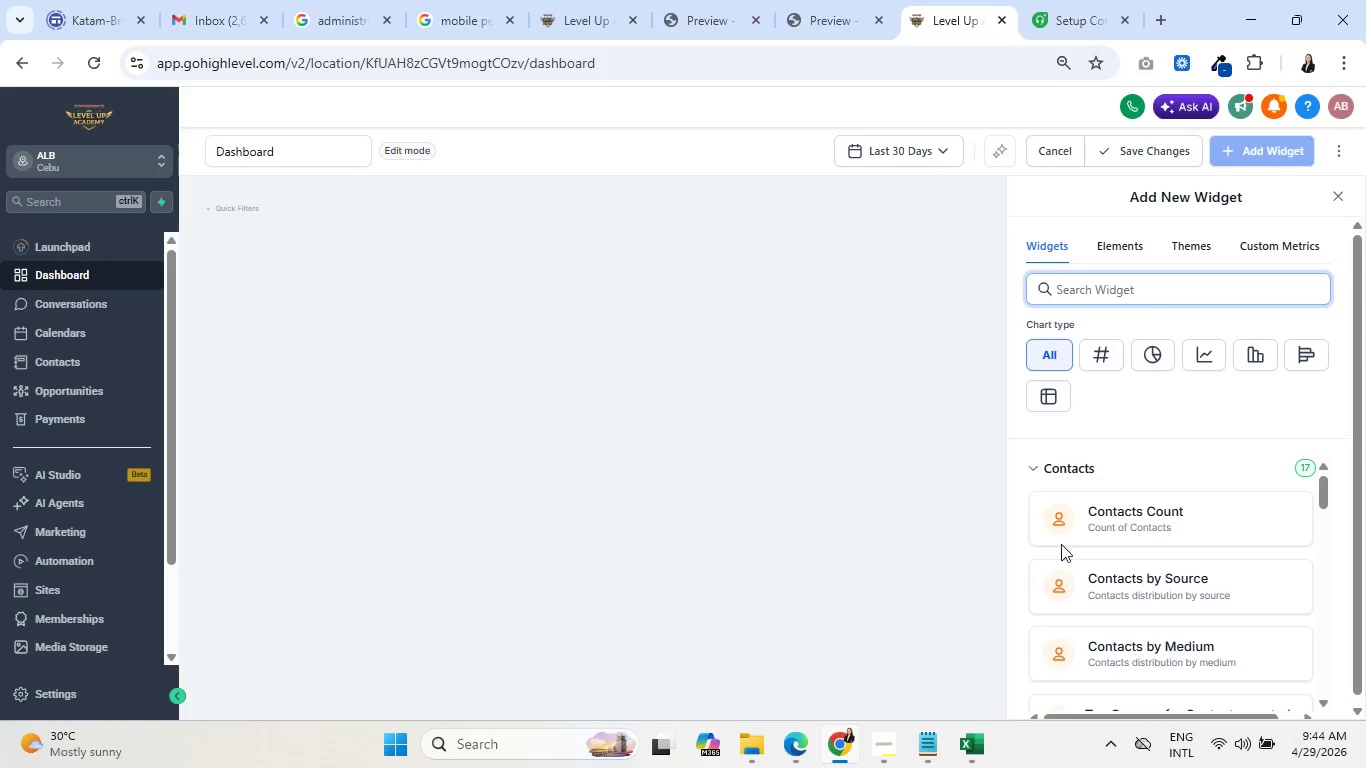 
scroll: coordinate [1075, 534], scroll_direction: down, amount: 10.0
 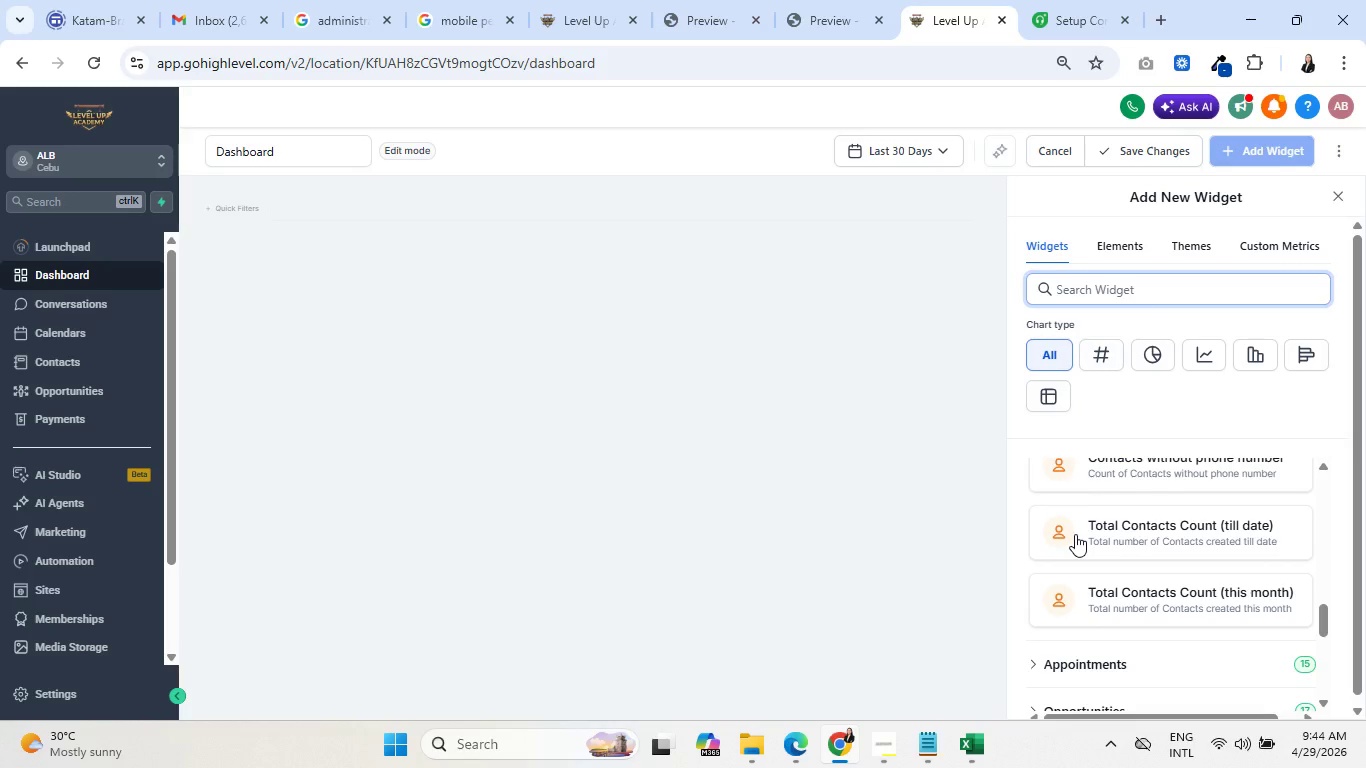 
scroll: coordinate [1075, 534], scroll_direction: up, amount: 2.0
 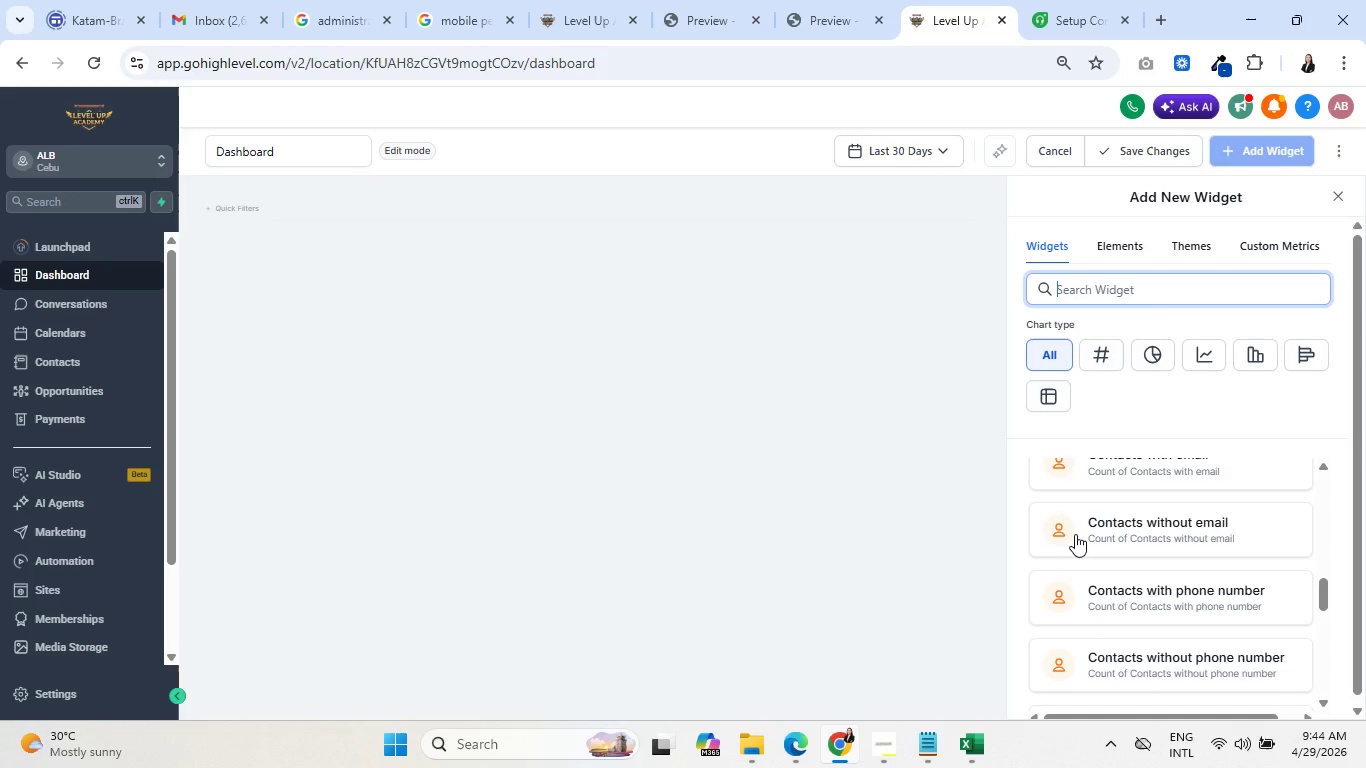 
scroll: coordinate [1090, 534], scroll_direction: down, amount: 4.0
 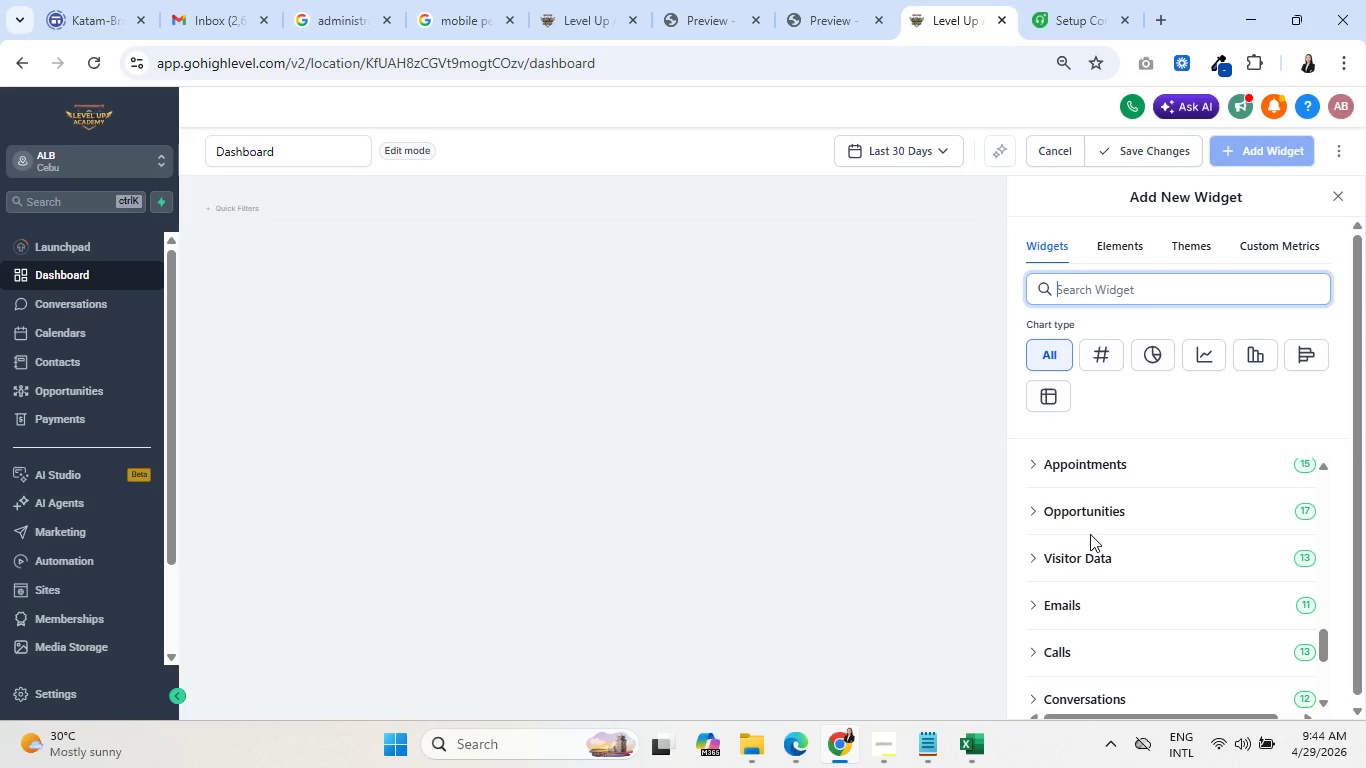 
scroll: coordinate [1090, 534], scroll_direction: up, amount: 1.0
 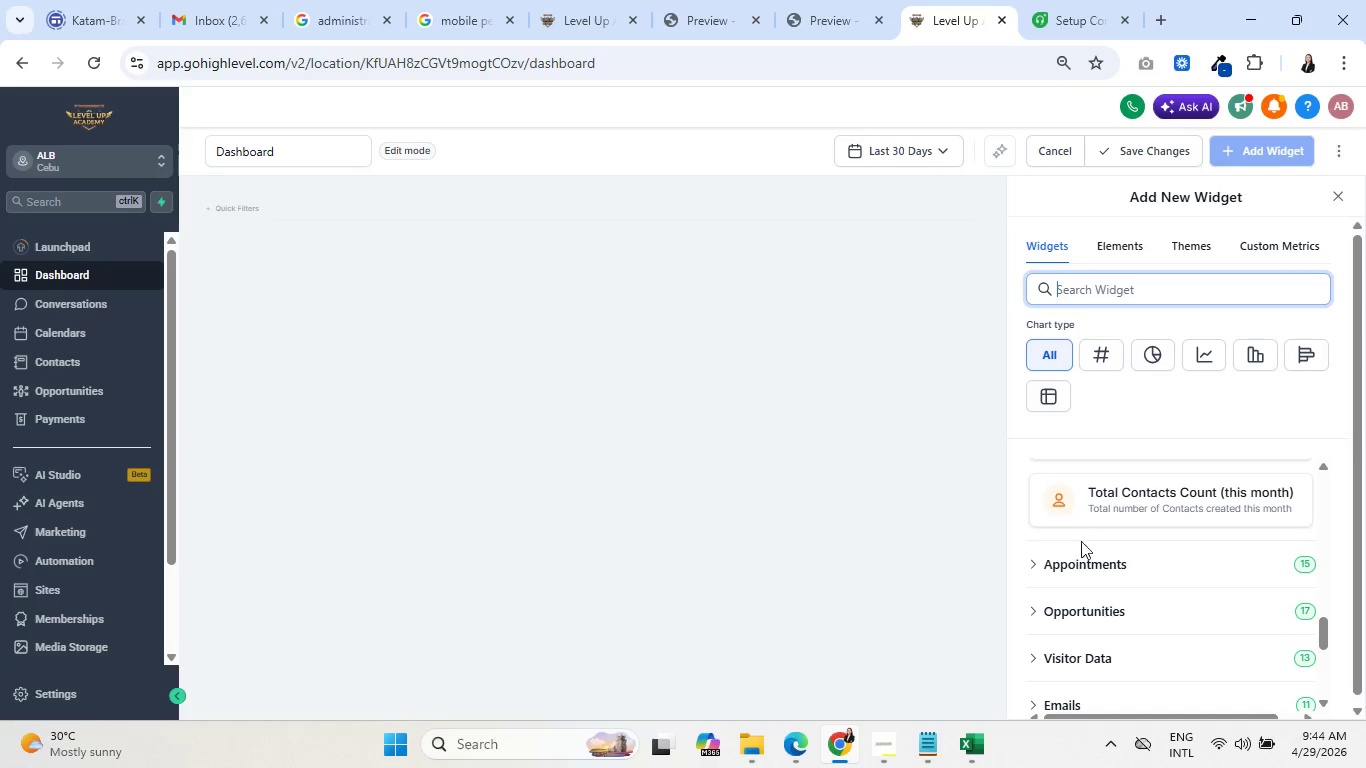 
scroll: coordinate [1070, 565], scroll_direction: down, amount: 1.0
 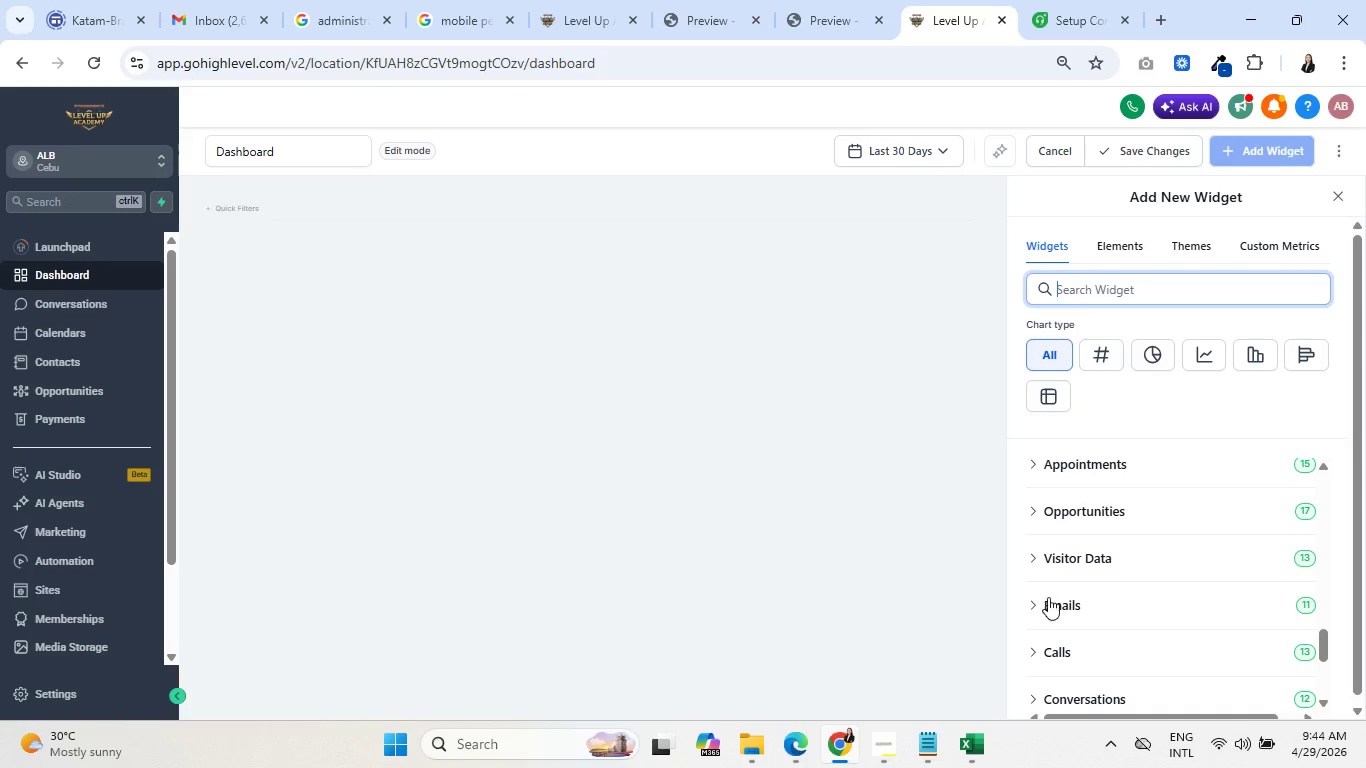 
left_click([1027, 601])
 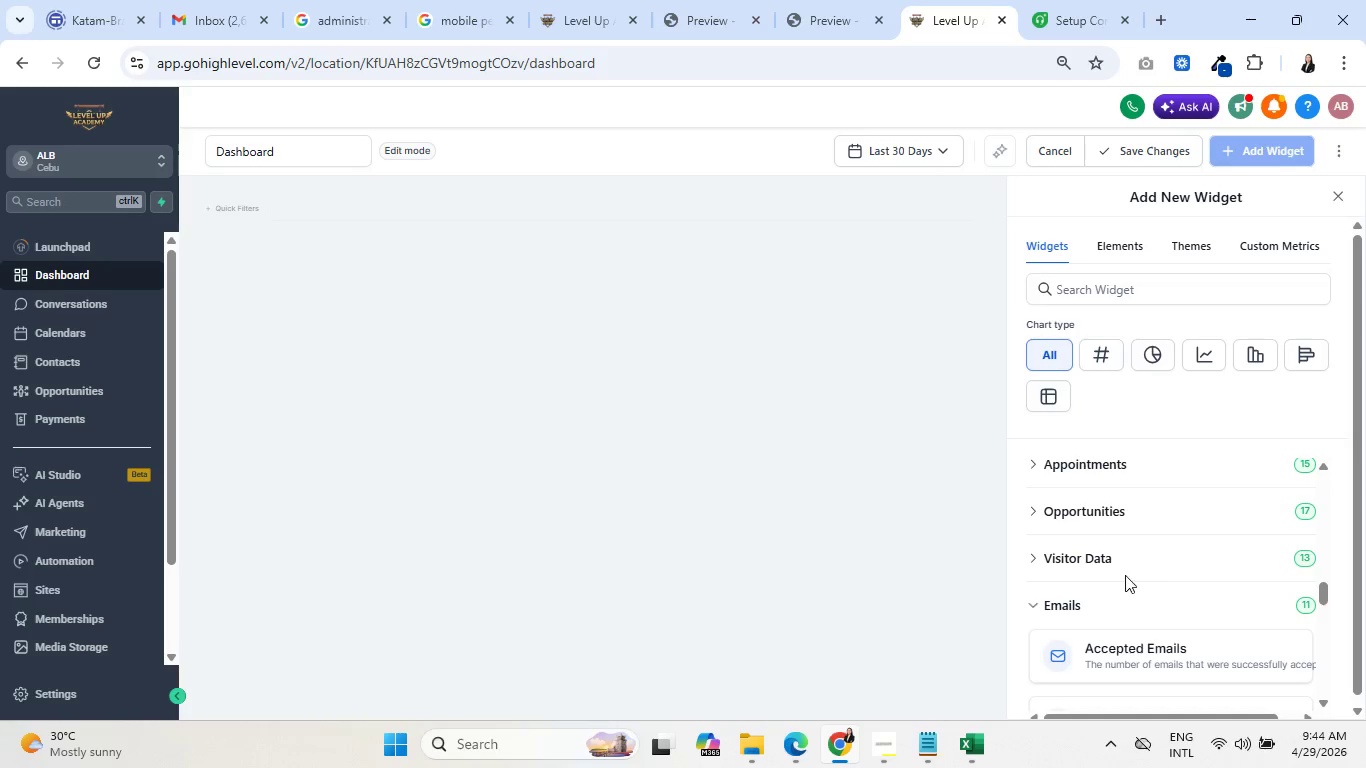 
scroll: coordinate [1170, 568], scroll_direction: down, amount: 2.0
 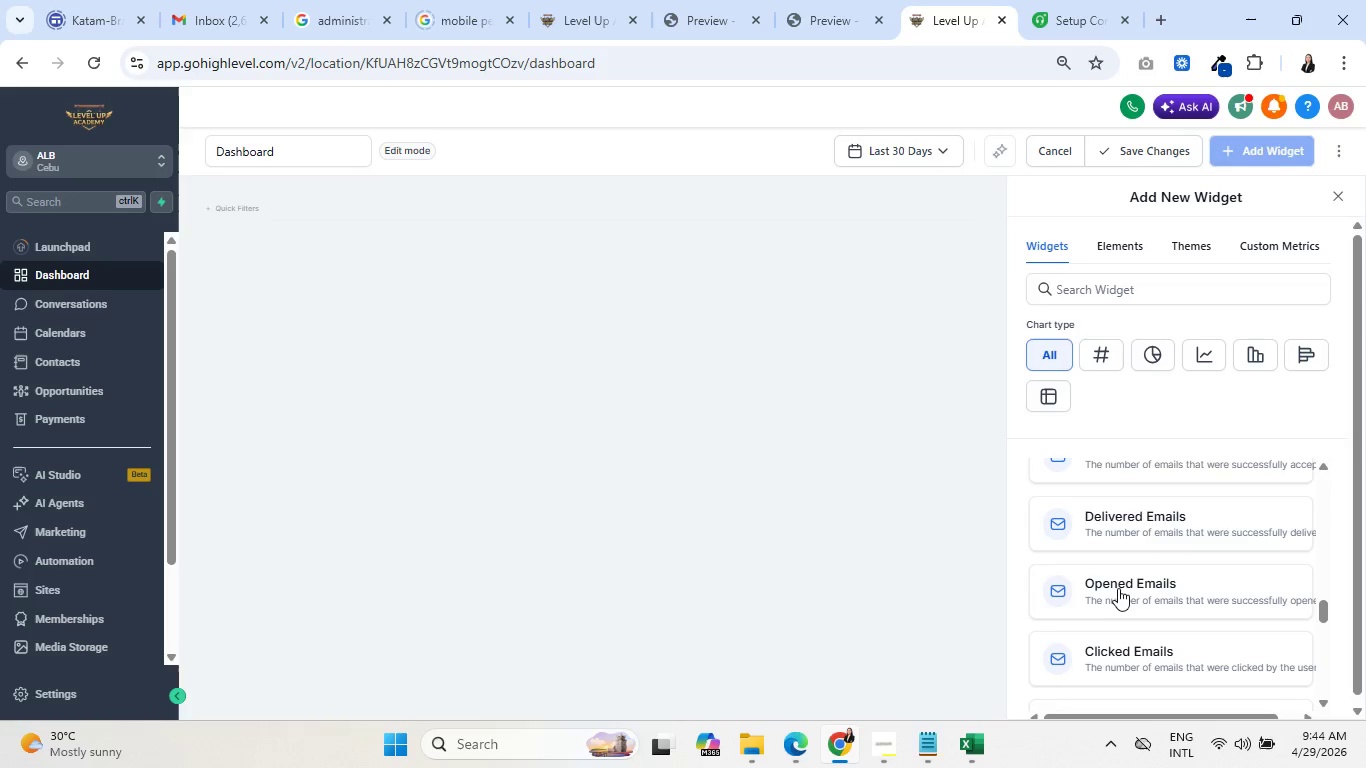 
left_click([1118, 588])
 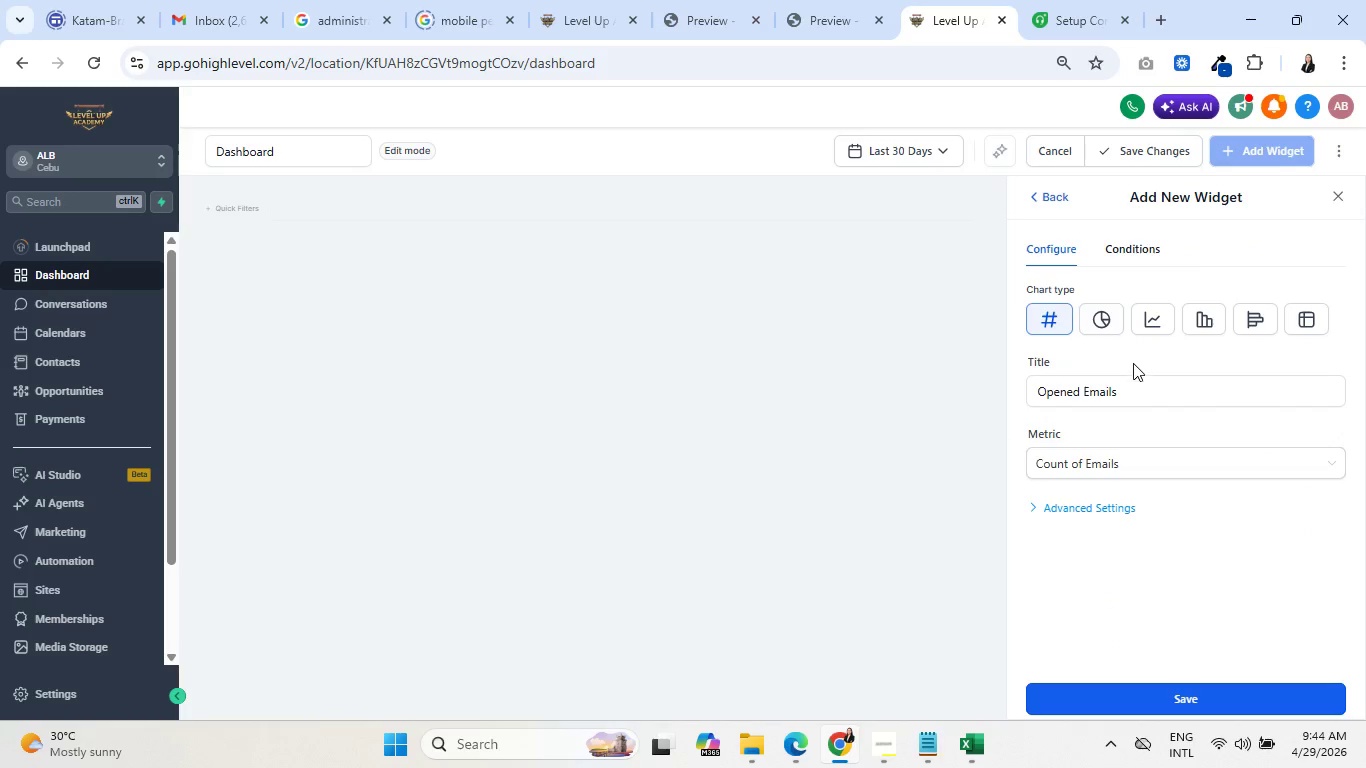 
left_click([1097, 506])
 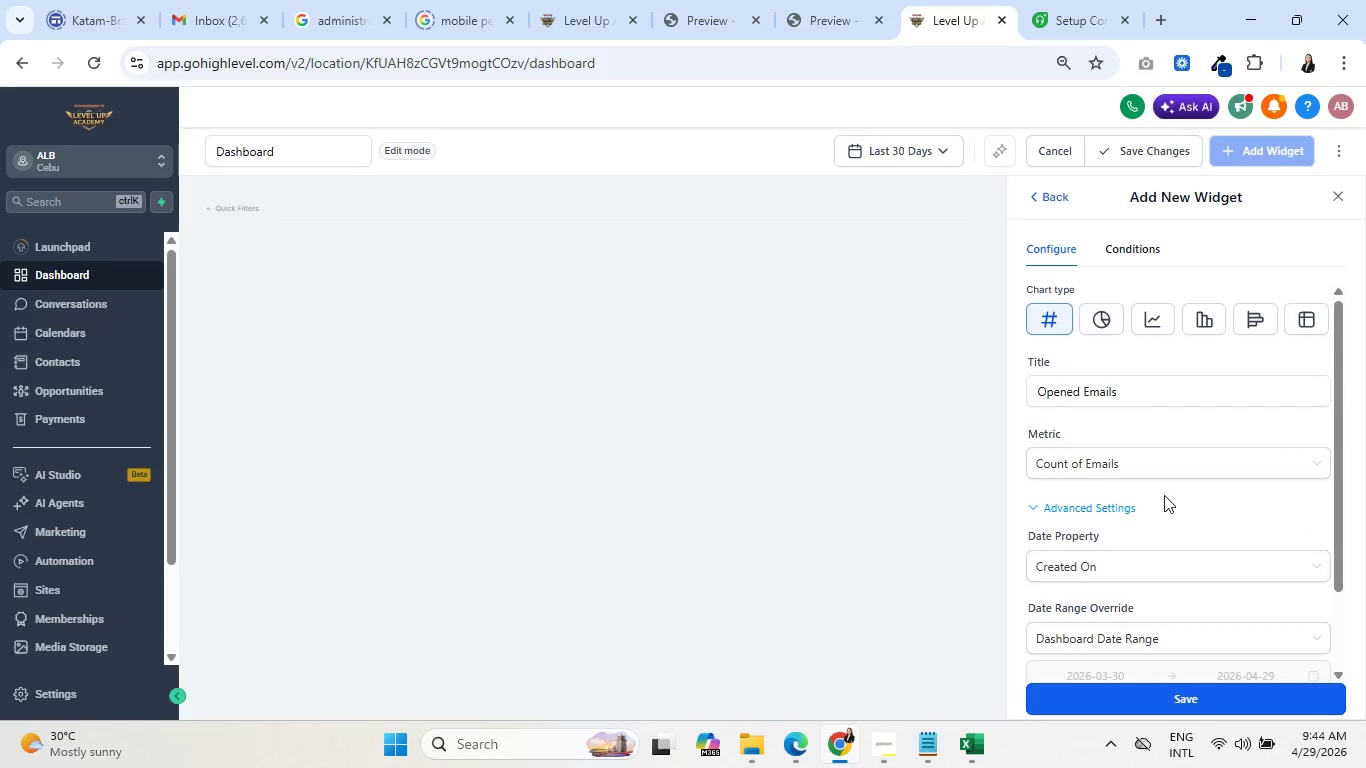 
scroll: coordinate [1195, 495], scroll_direction: down, amount: 3.0
 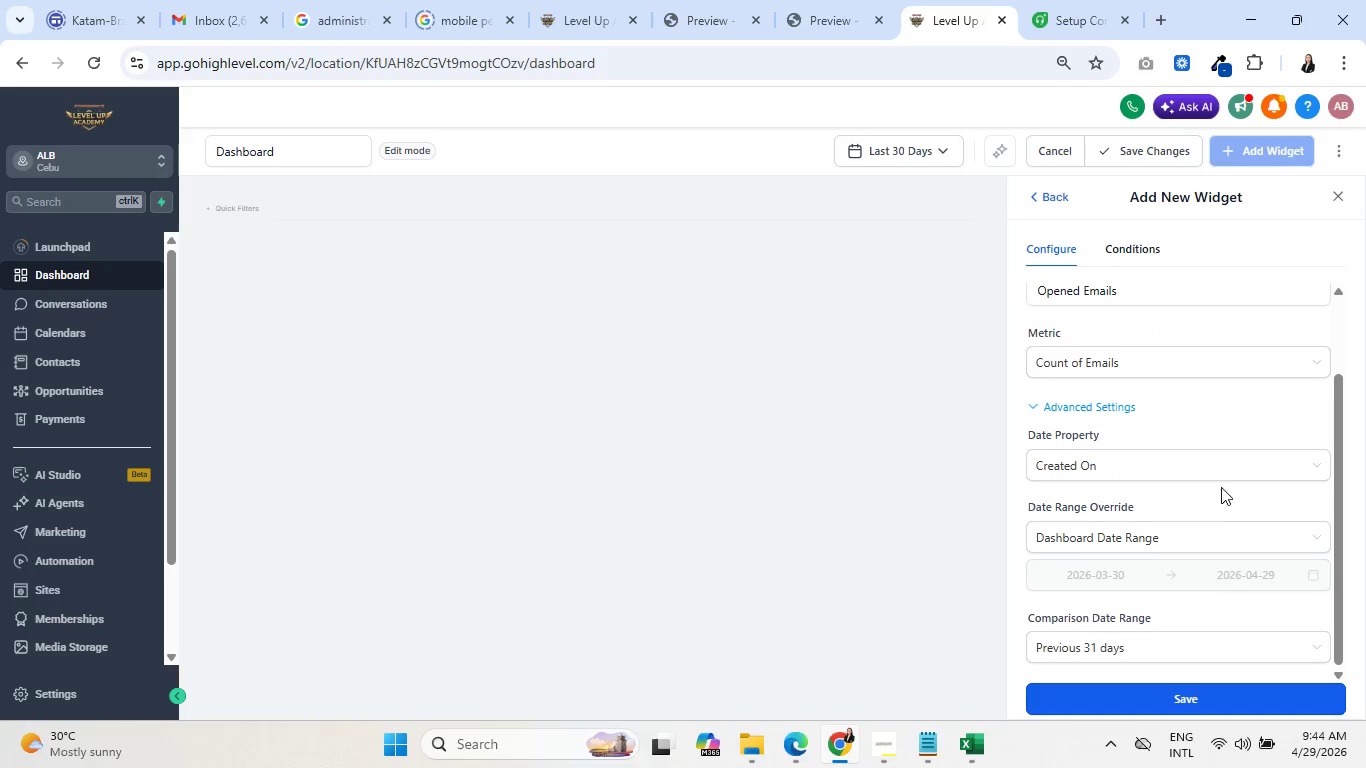 
mouse_move([1211, 474])
 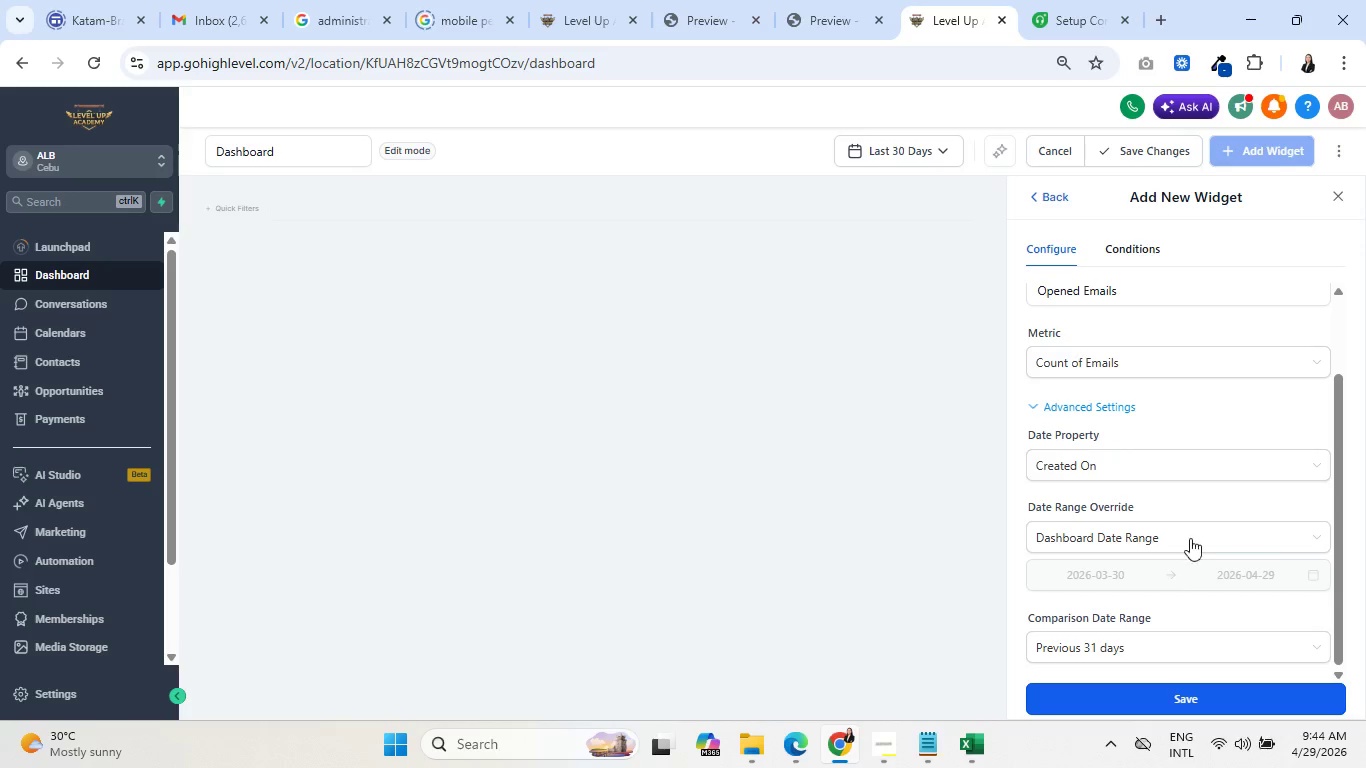 
scroll: coordinate [1191, 530], scroll_direction: down, amount: 2.0
 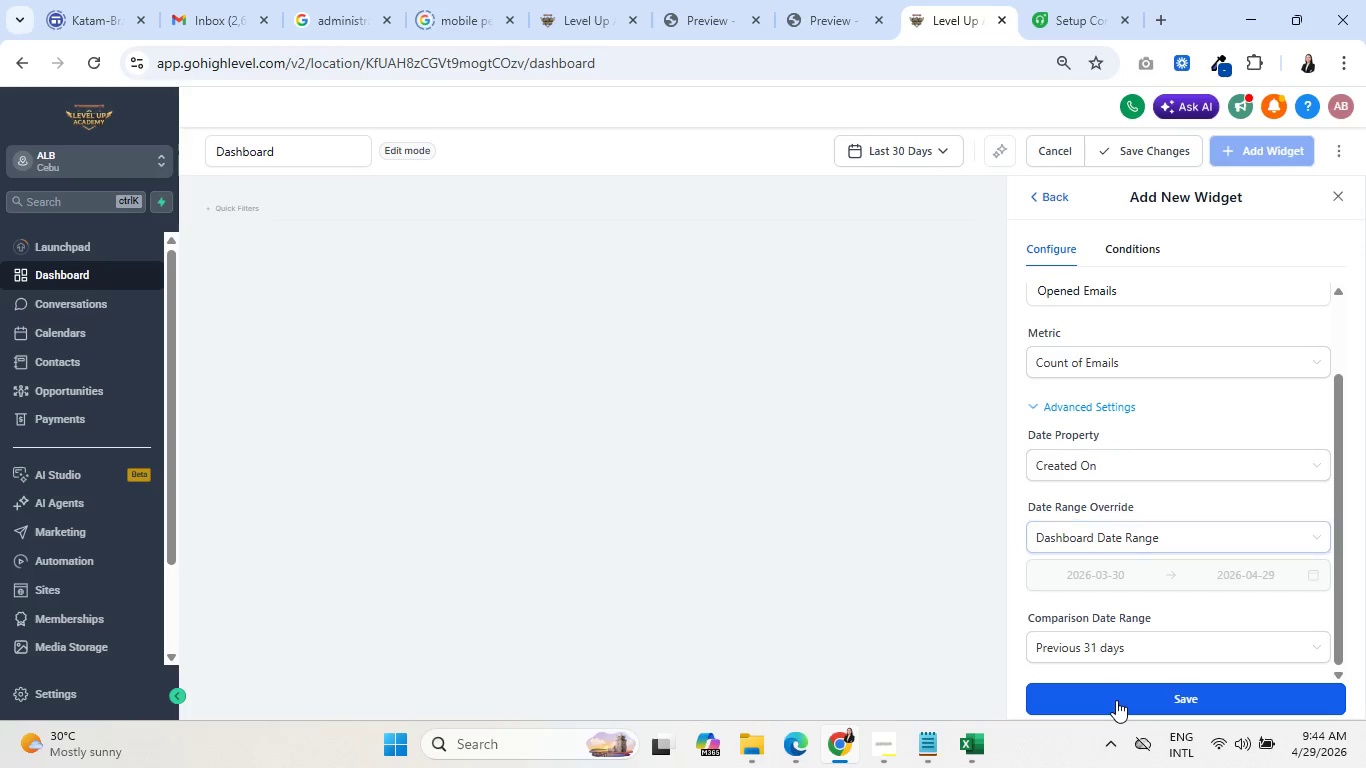 
left_click([1118, 696])
 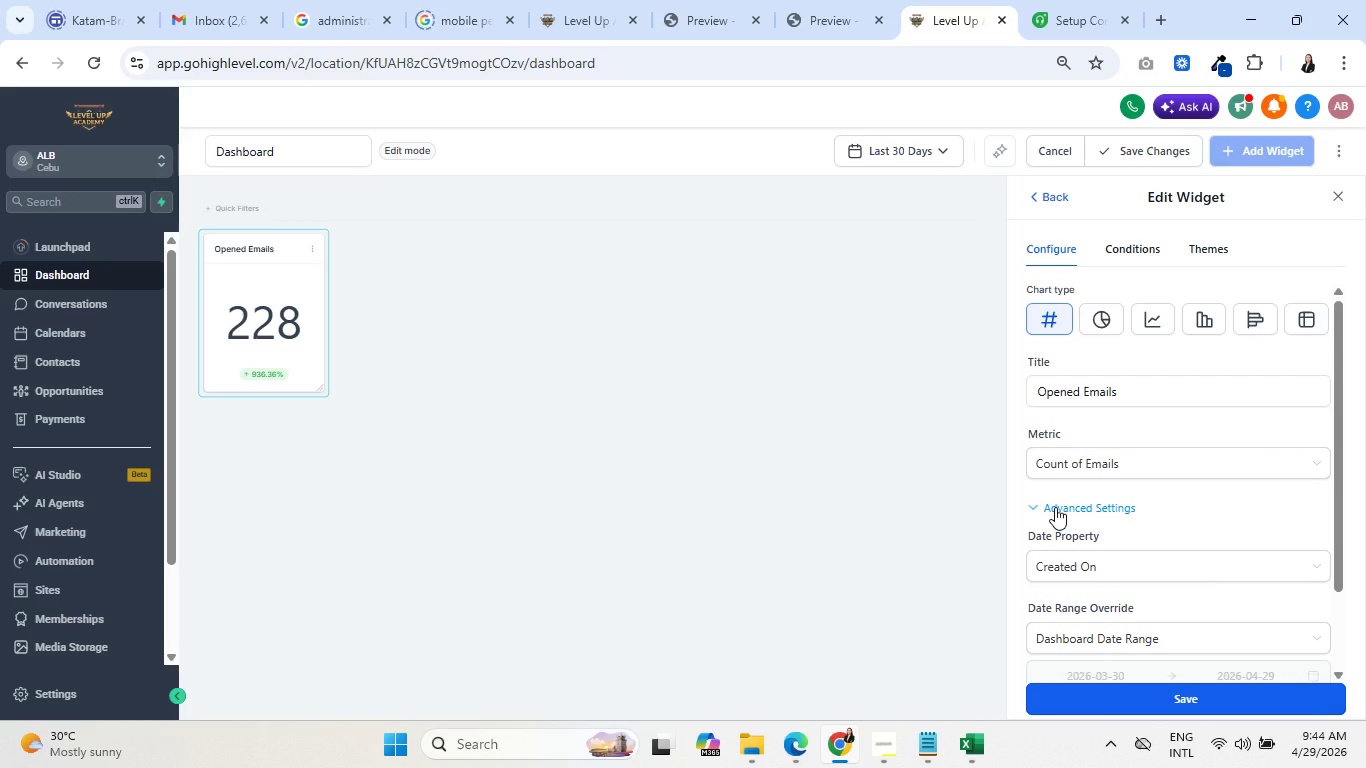 
wait(5.25)
 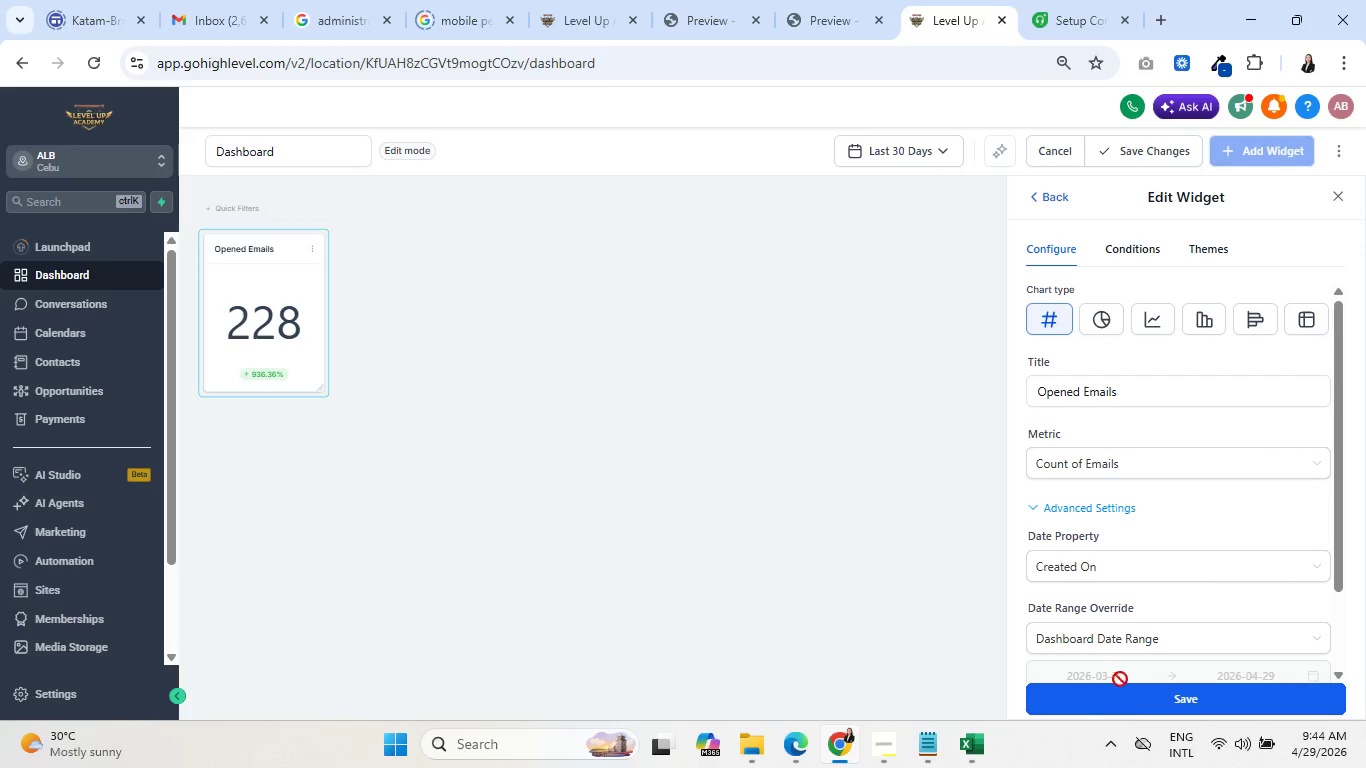 
left_click([1134, 251])
 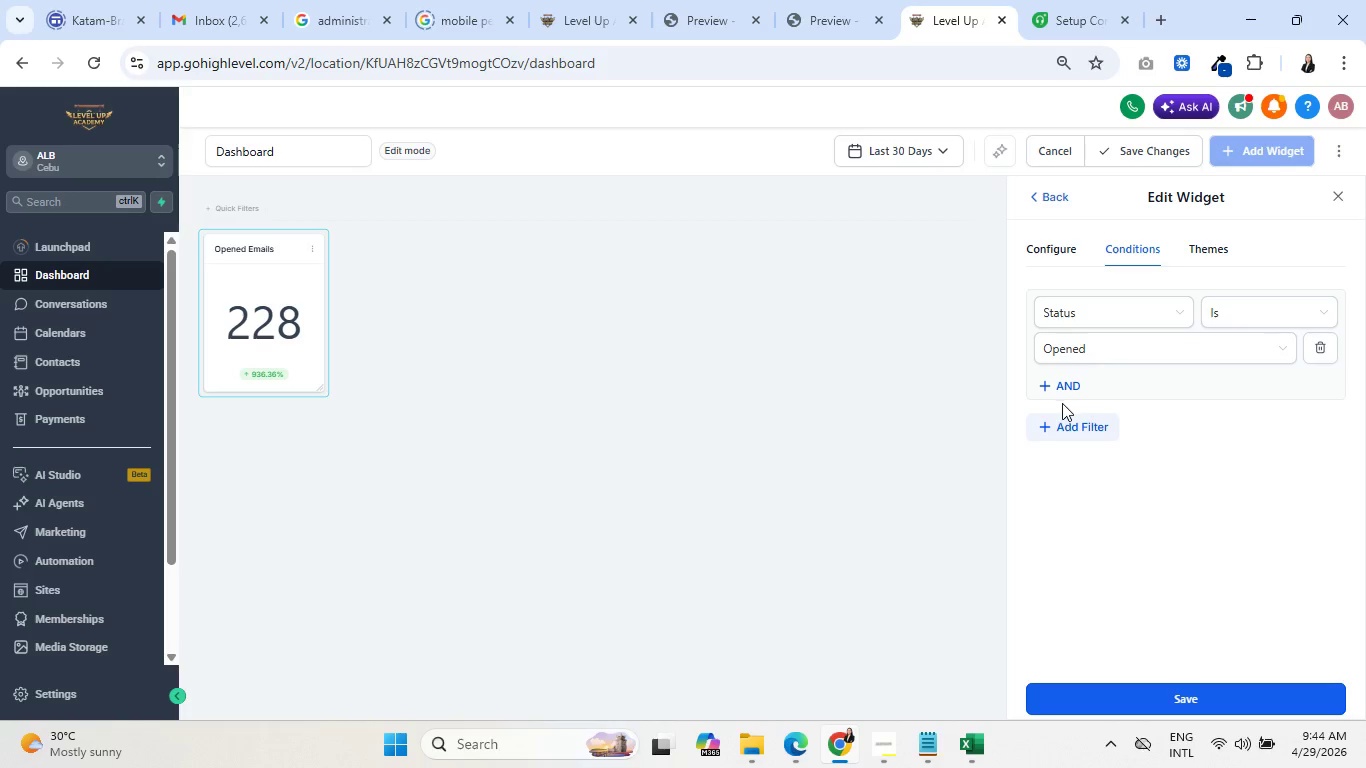 
left_click([1055, 237])
 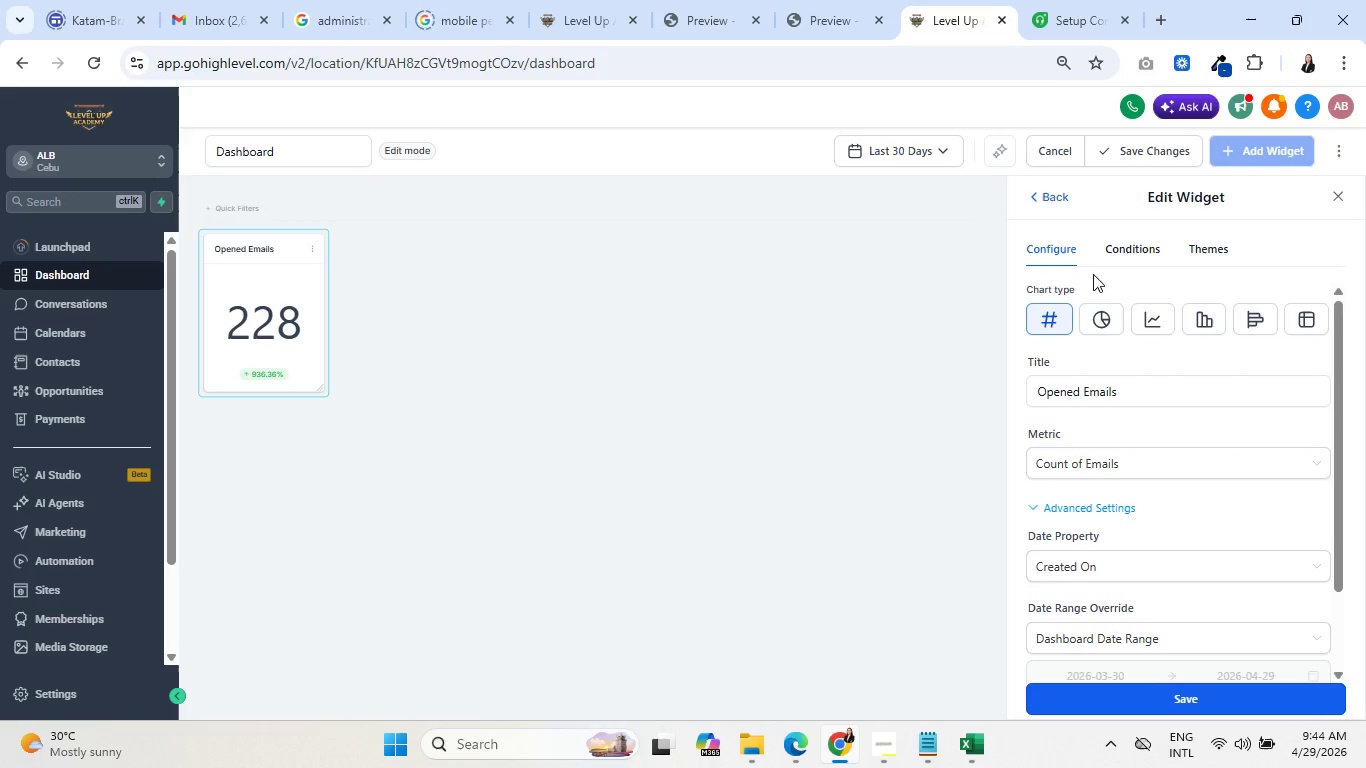 
left_click([1125, 249])
 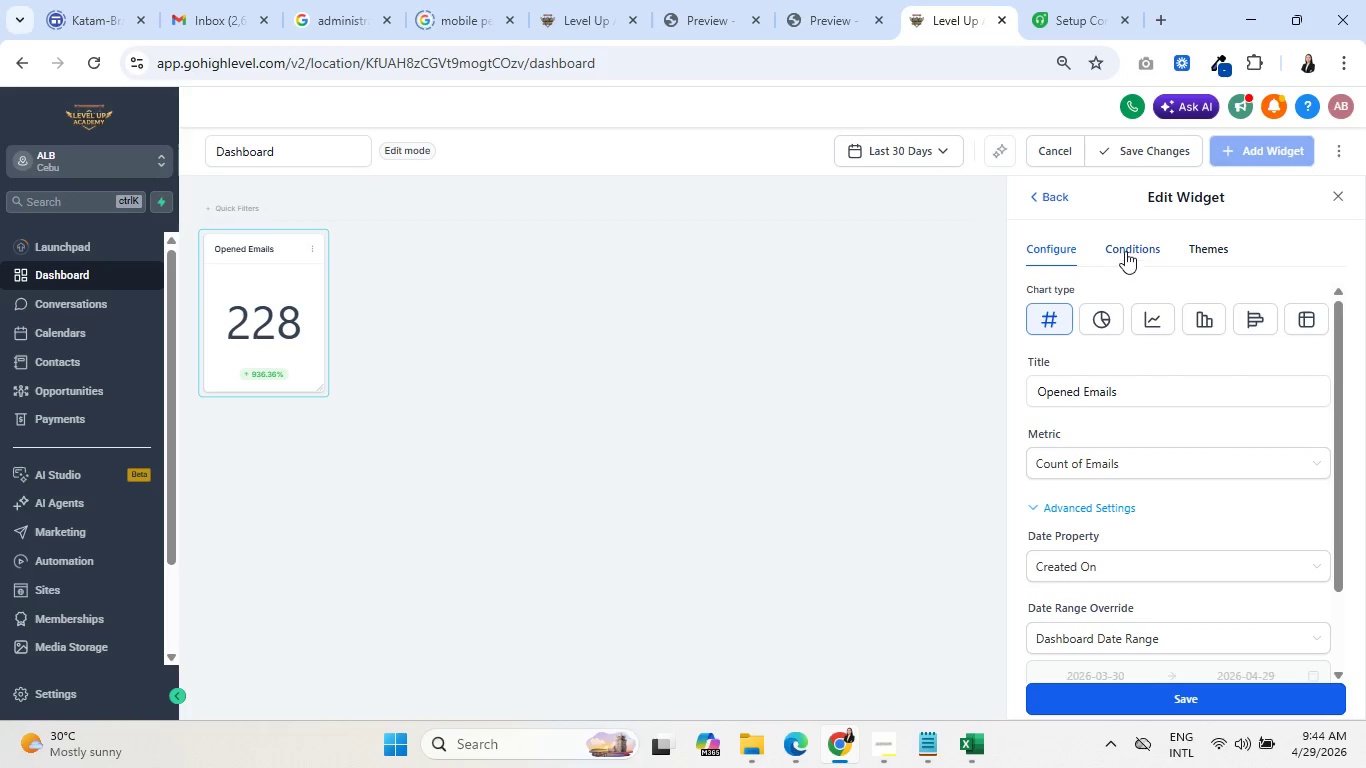 
mouse_move([1149, 262])
 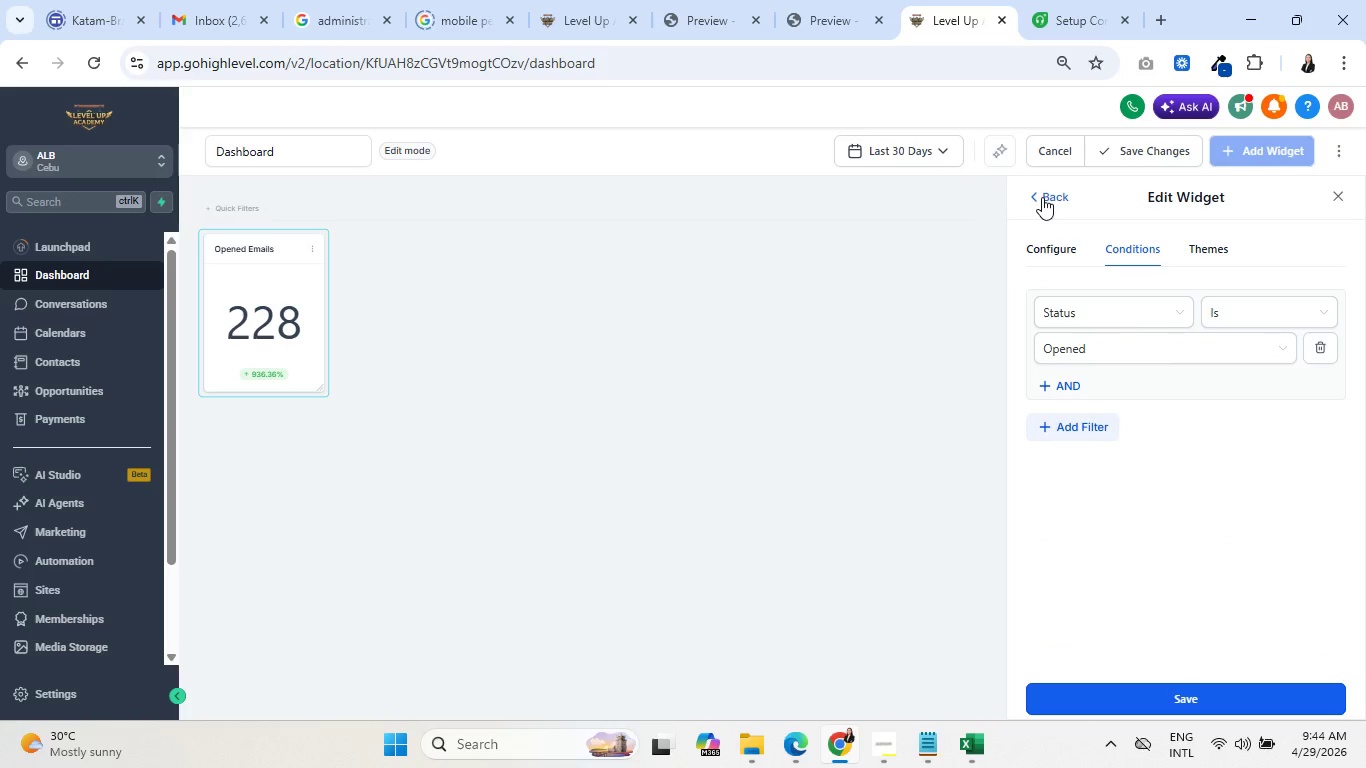 
wait(8.98)
 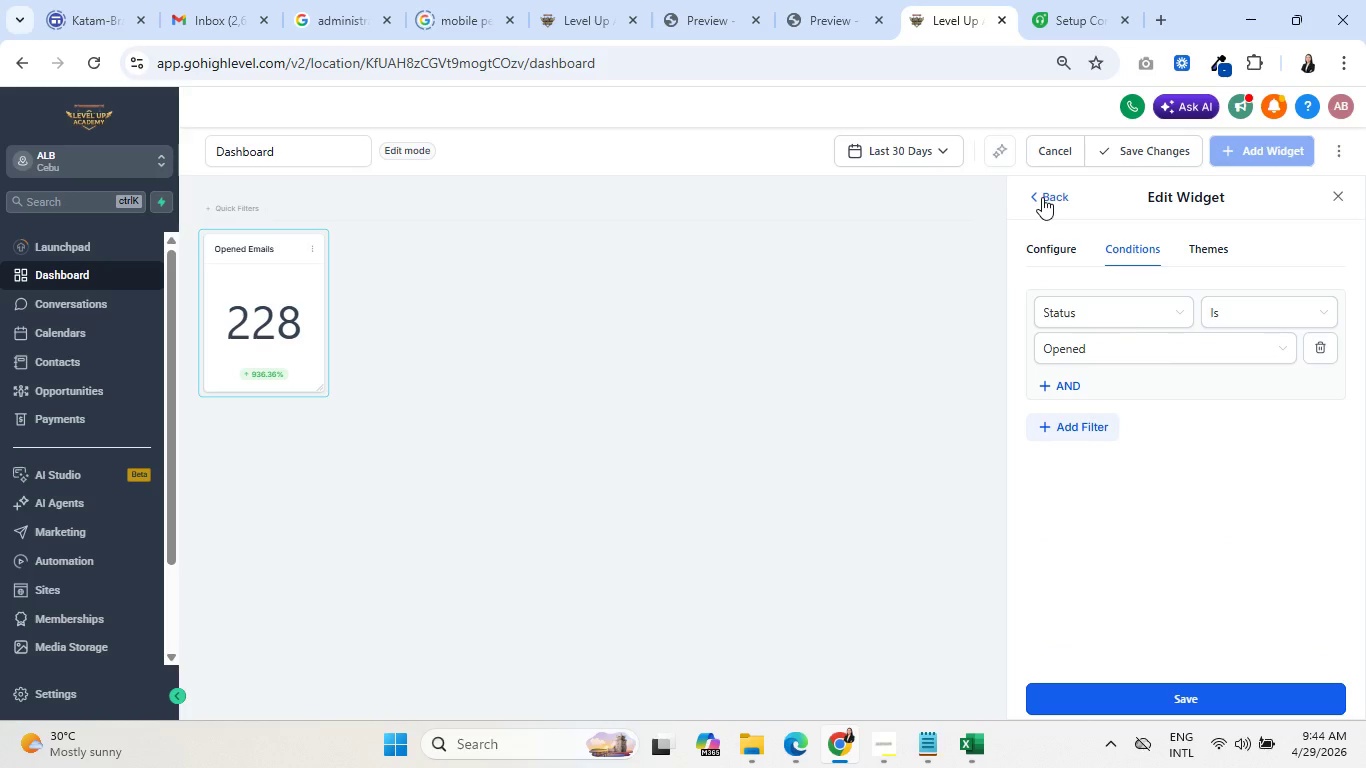 
left_click([1082, 431])
 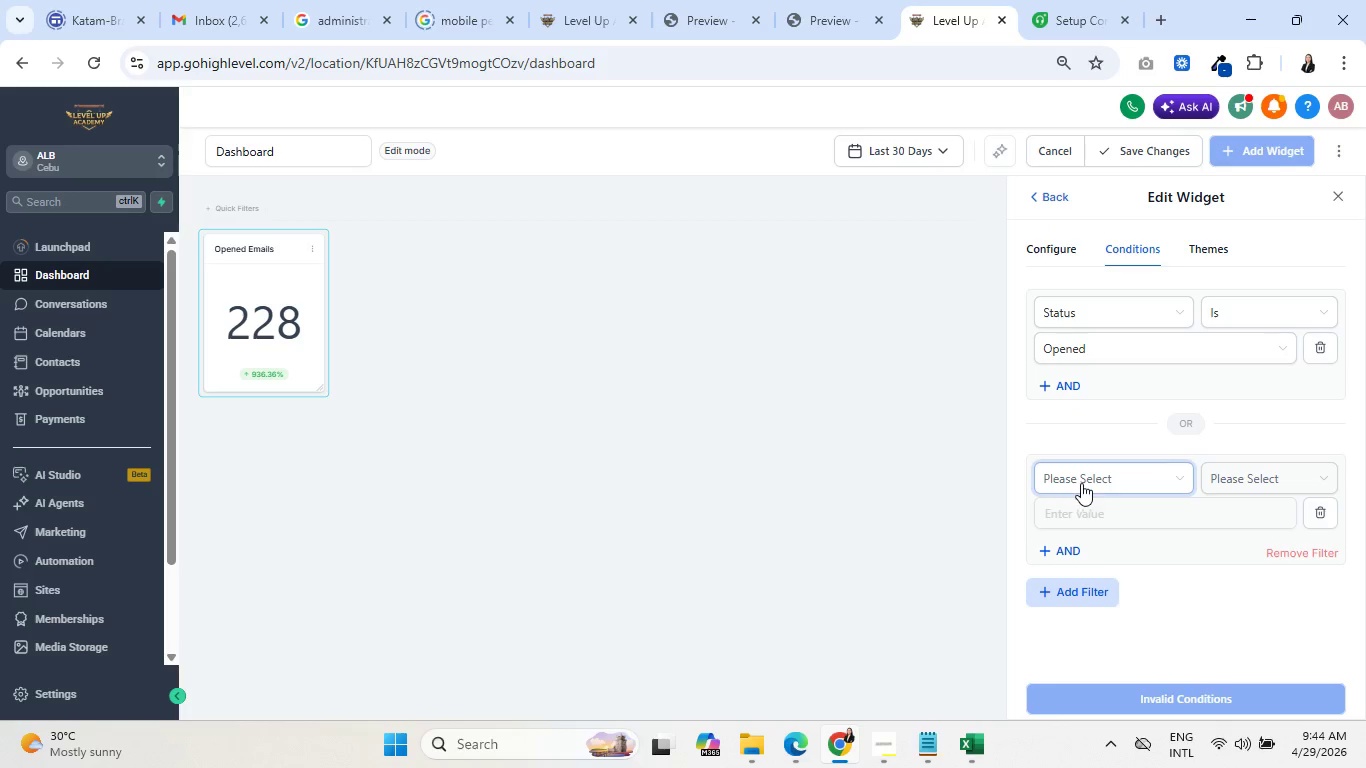 
left_click([1082, 476])
 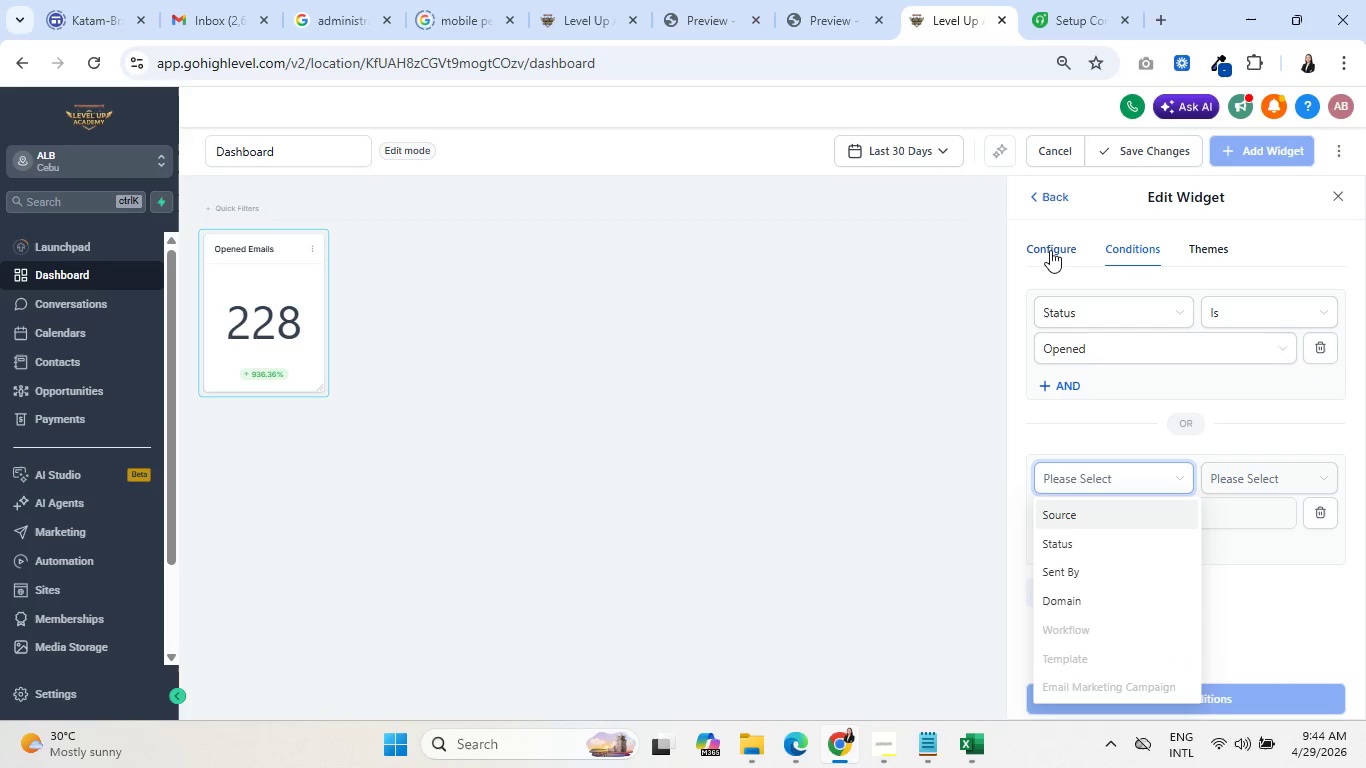 
wait(15.67)
 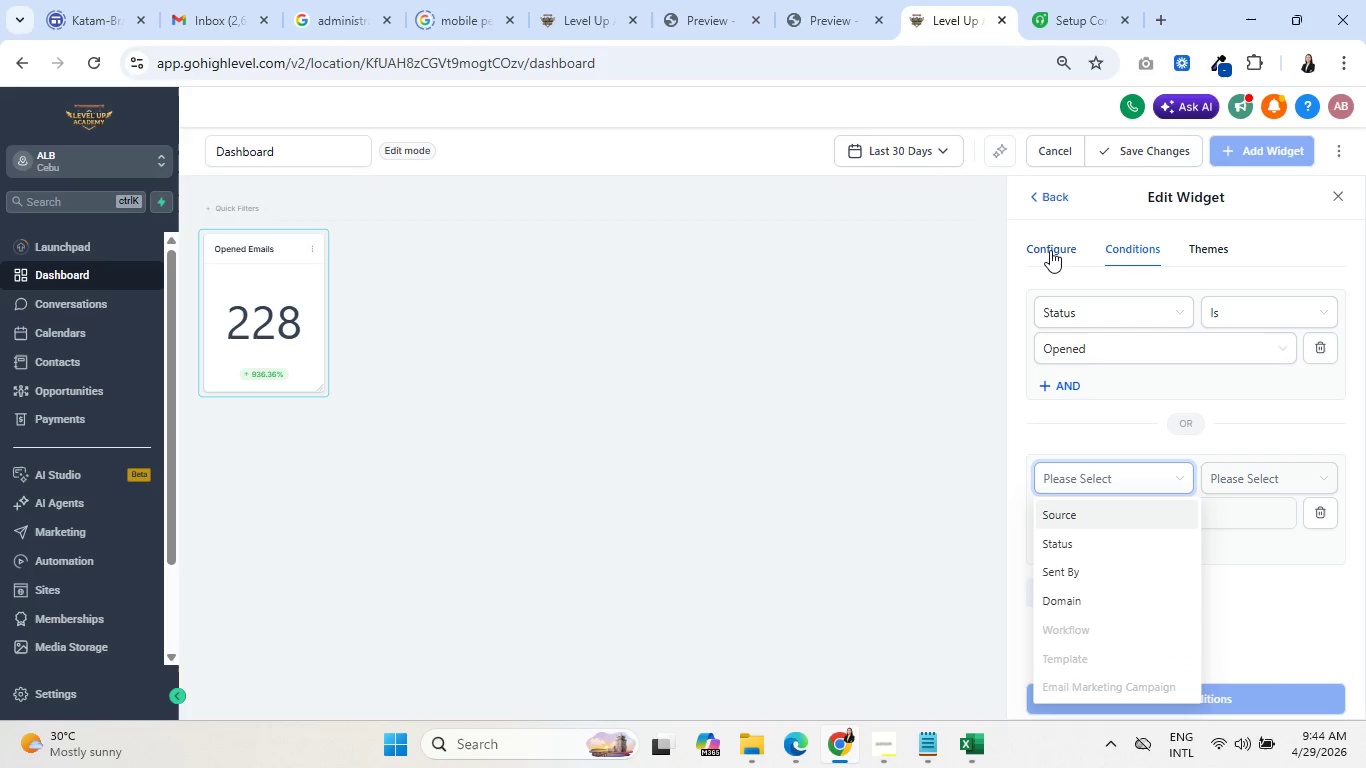 
left_click([1045, 190])
 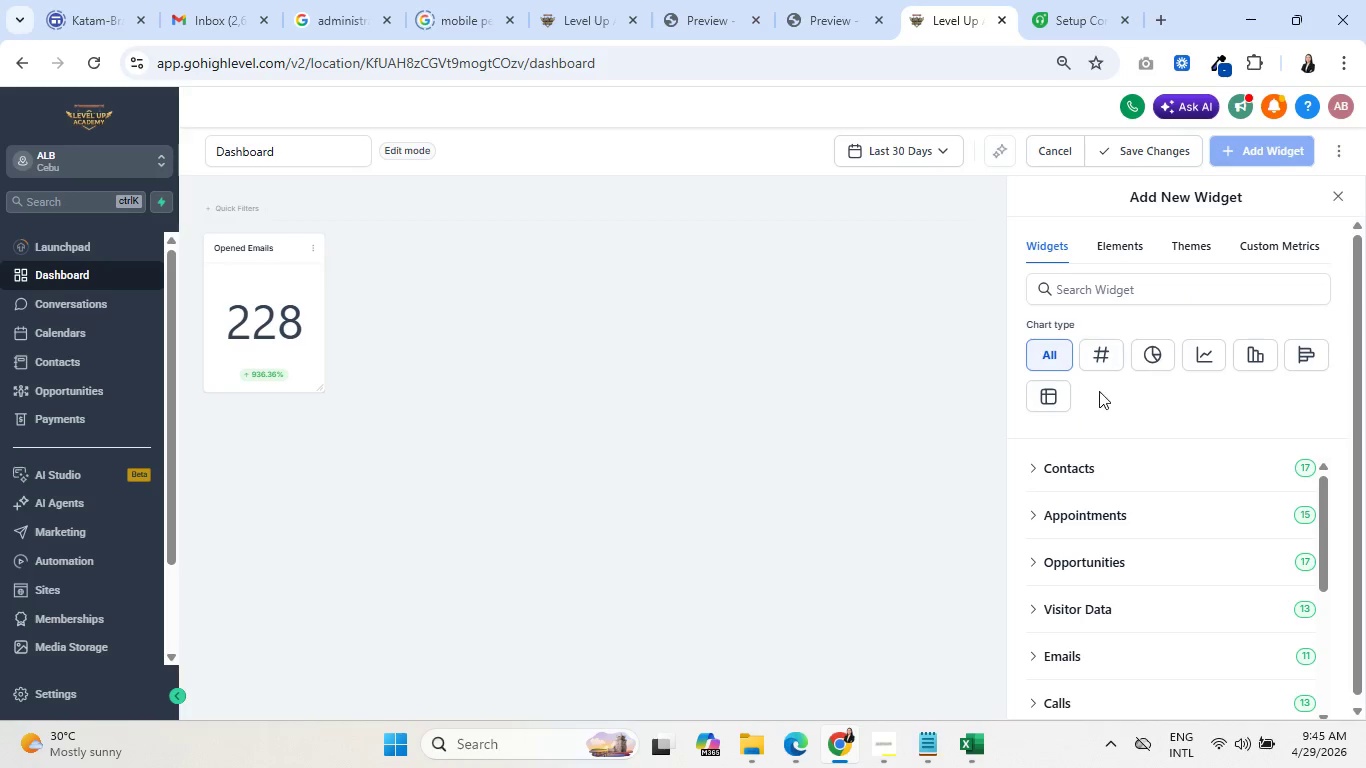 
scroll: coordinate [1115, 550], scroll_direction: down, amount: 1.0
 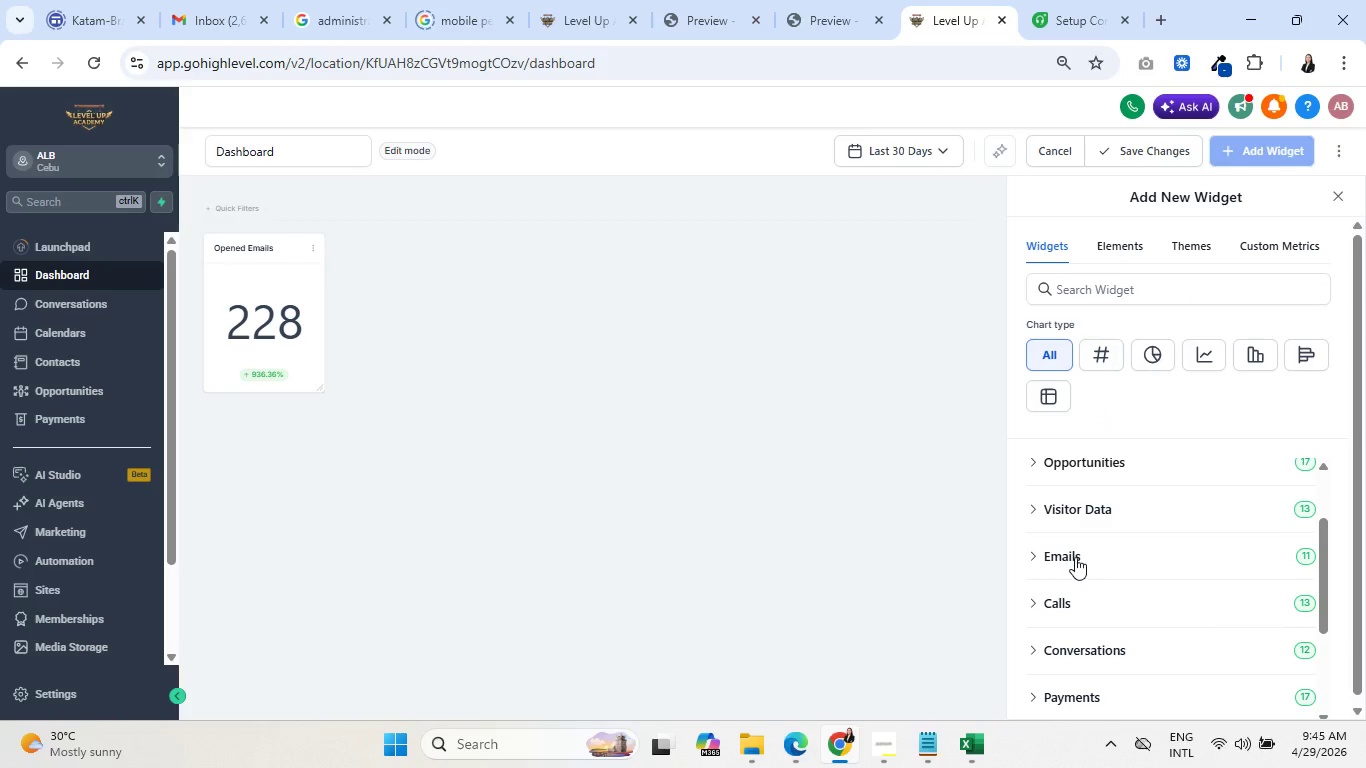 
left_click([1075, 557])
 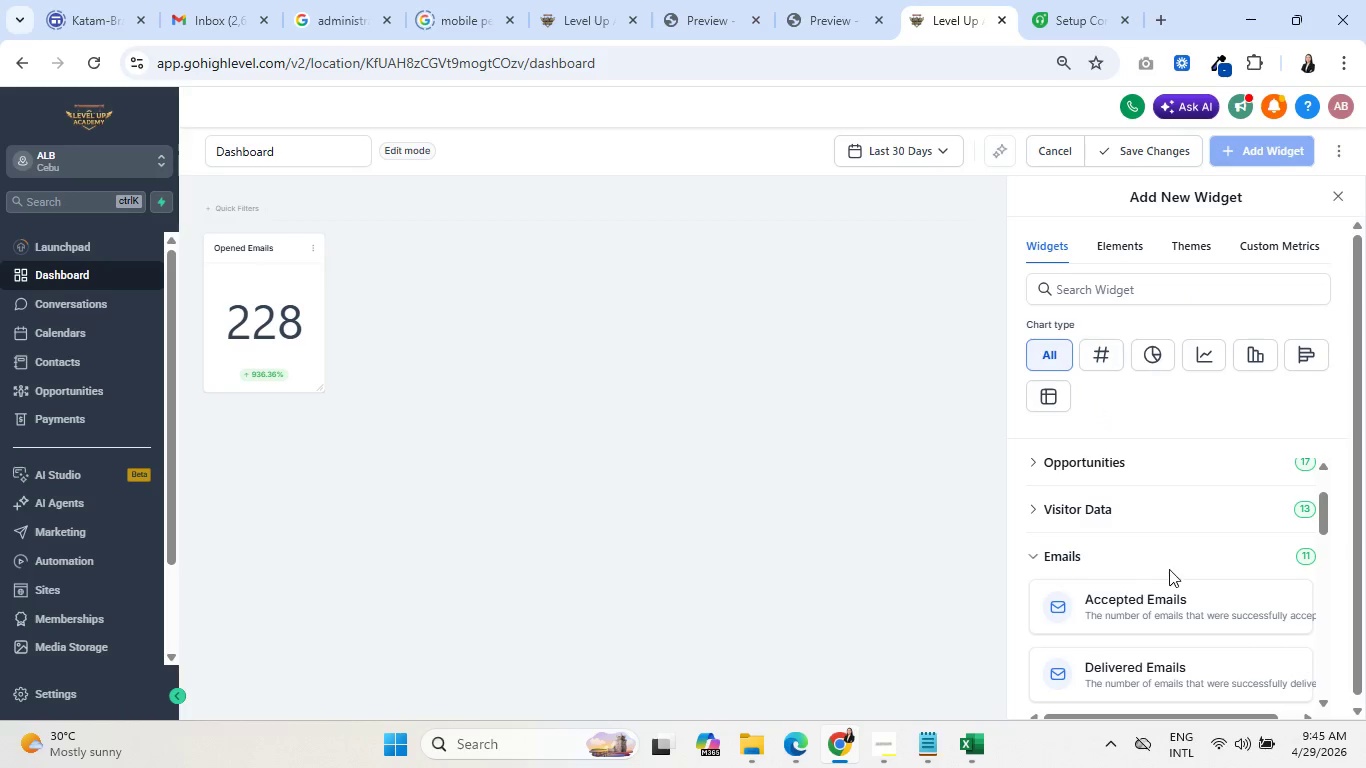 
scroll: coordinate [1145, 569], scroll_direction: down, amount: 8.0
 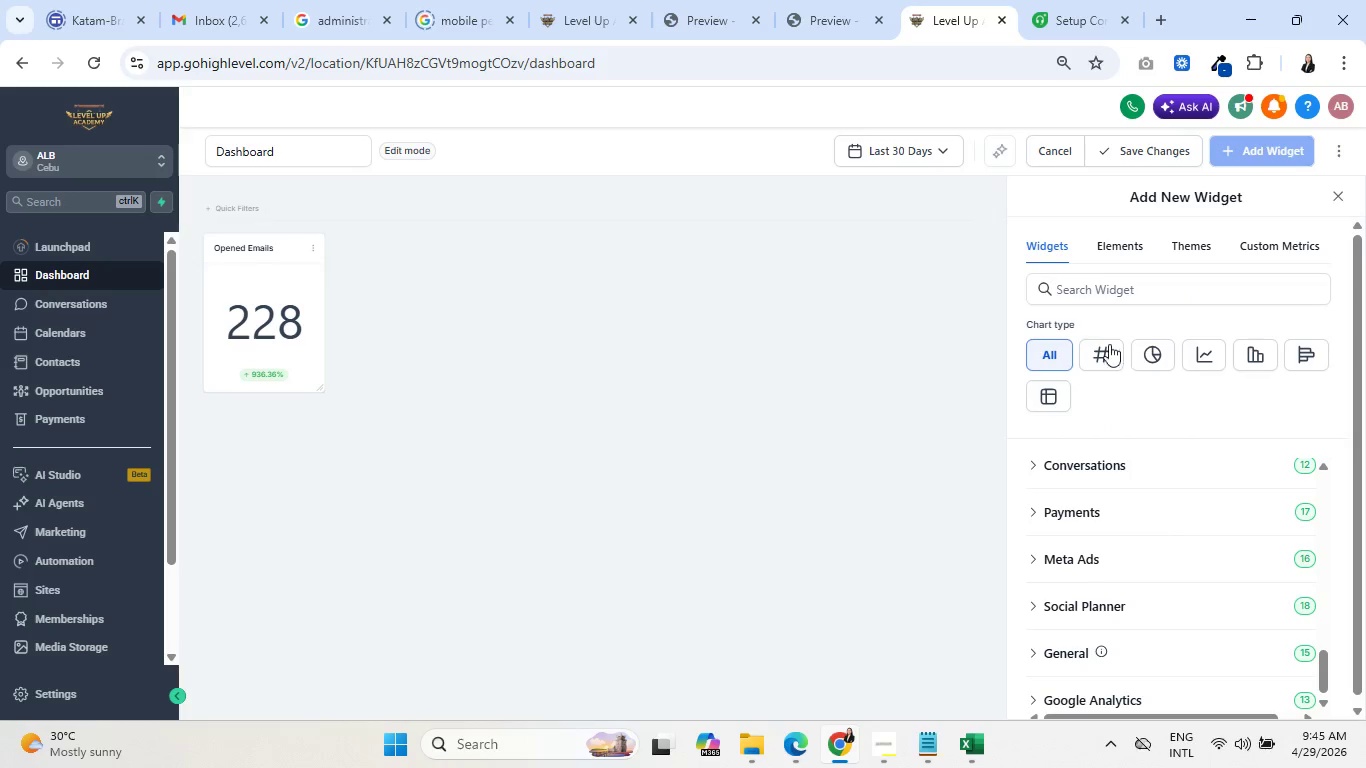 
left_click([1093, 288])
 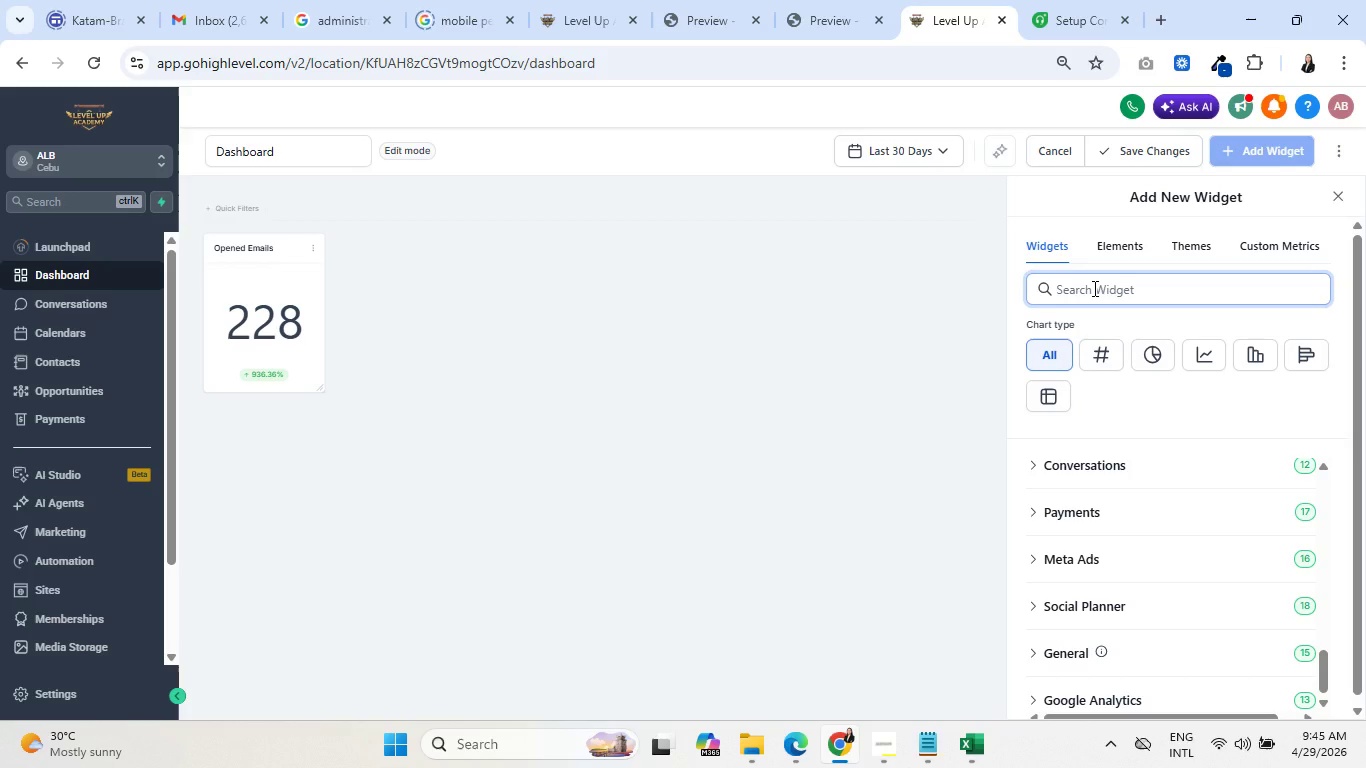 
type(mar)
 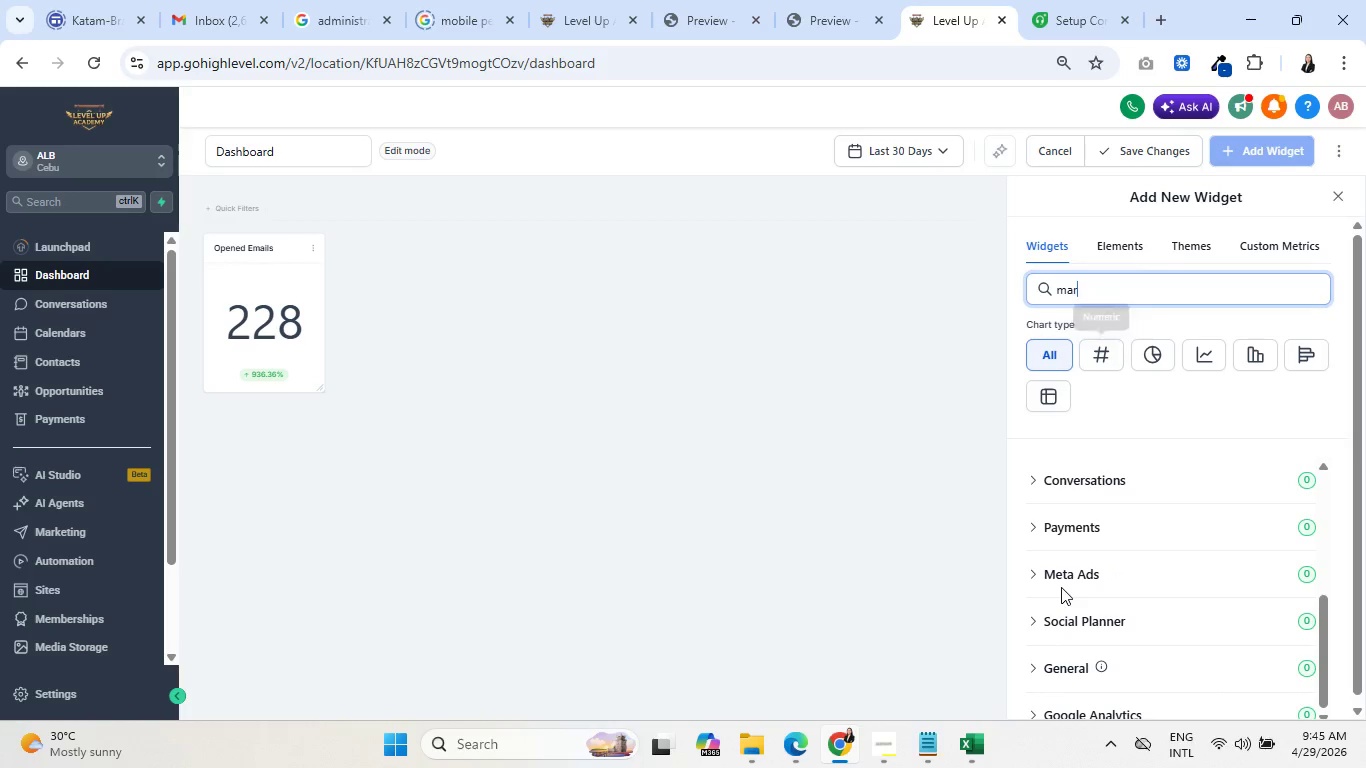 
left_click([1040, 481])
 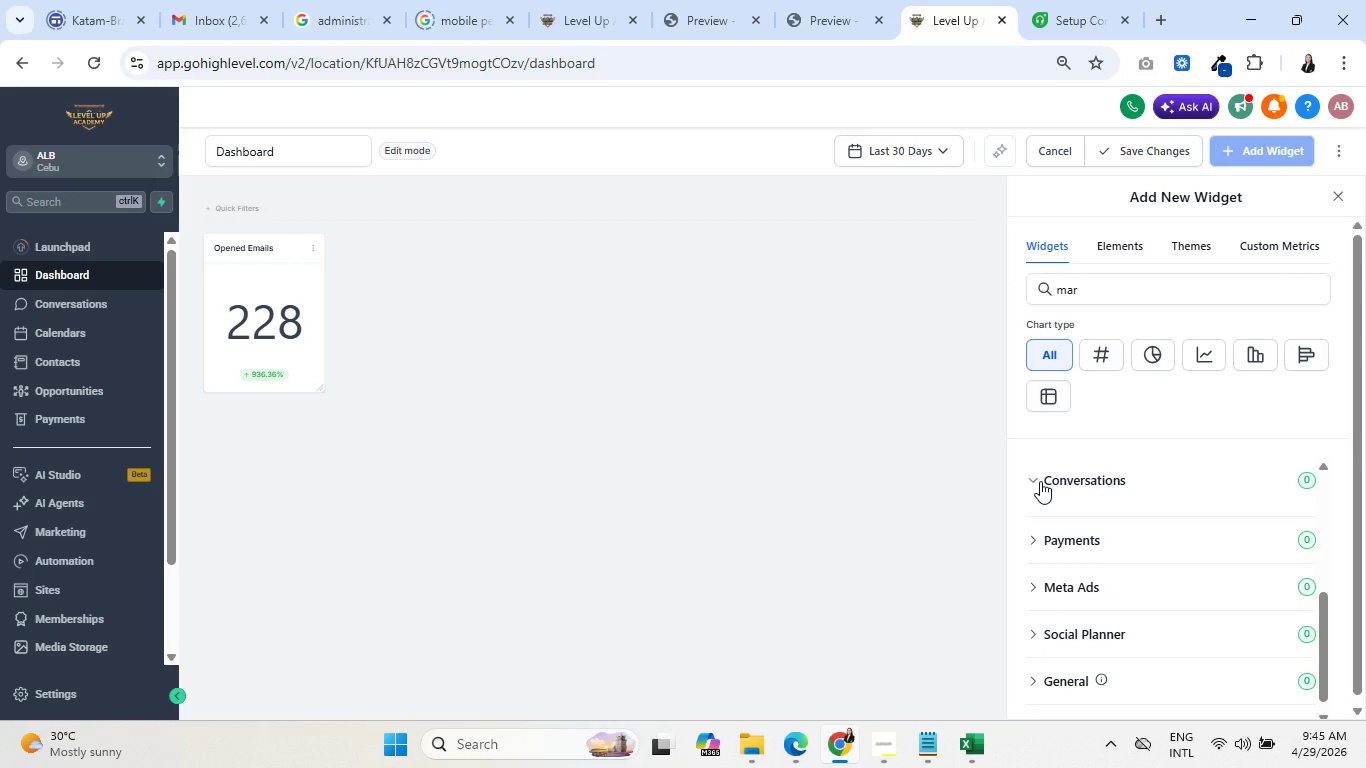 
left_click([1040, 481])
 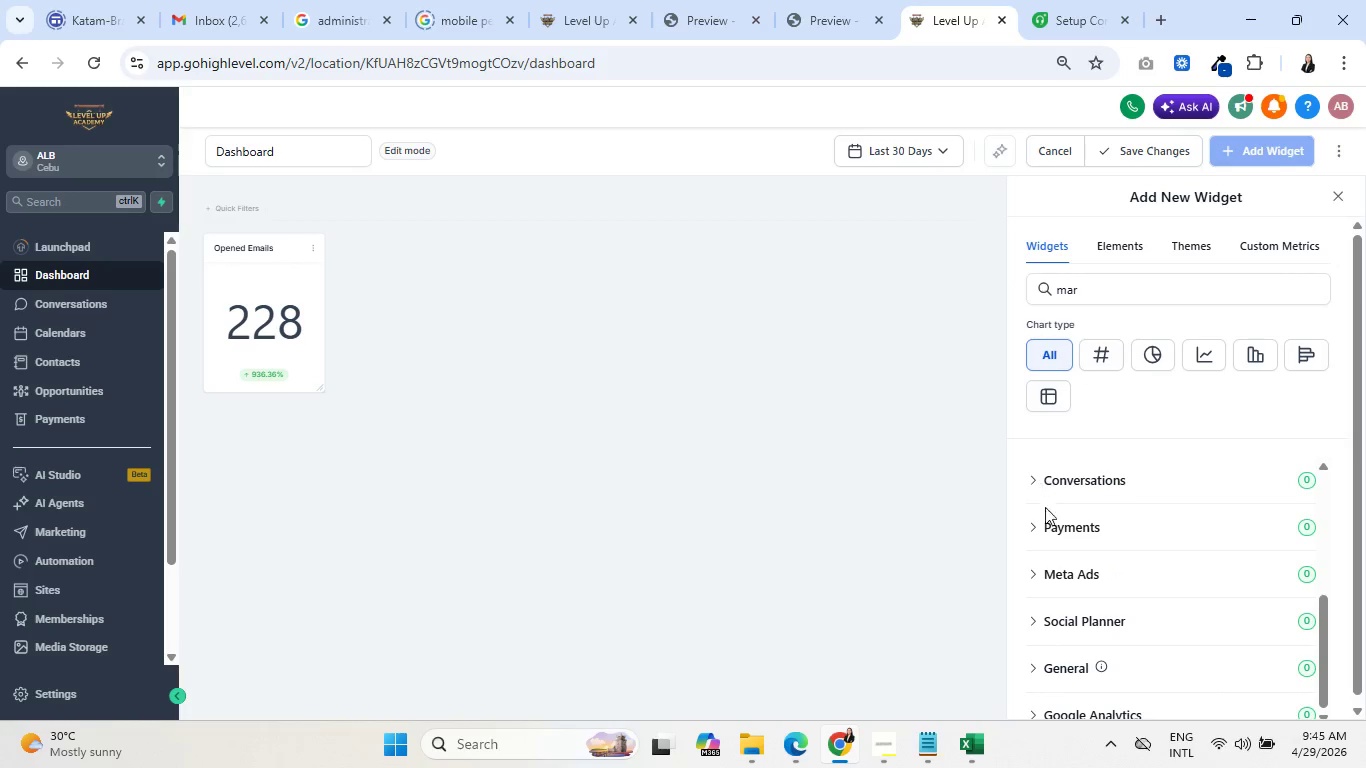 
scroll: coordinate [1052, 560], scroll_direction: down, amount: 2.0
 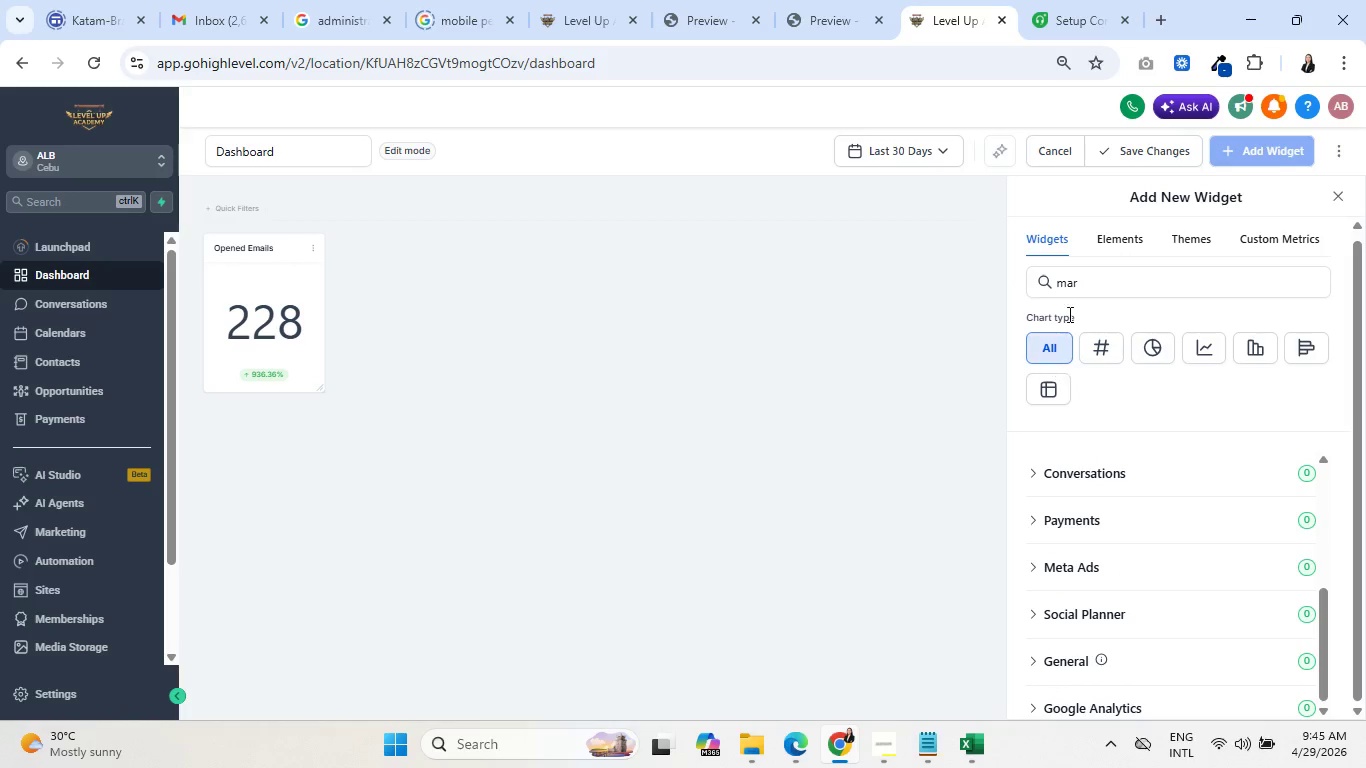 
left_click_drag(start_coordinate=[1089, 279], to_coordinate=[1052, 278])
 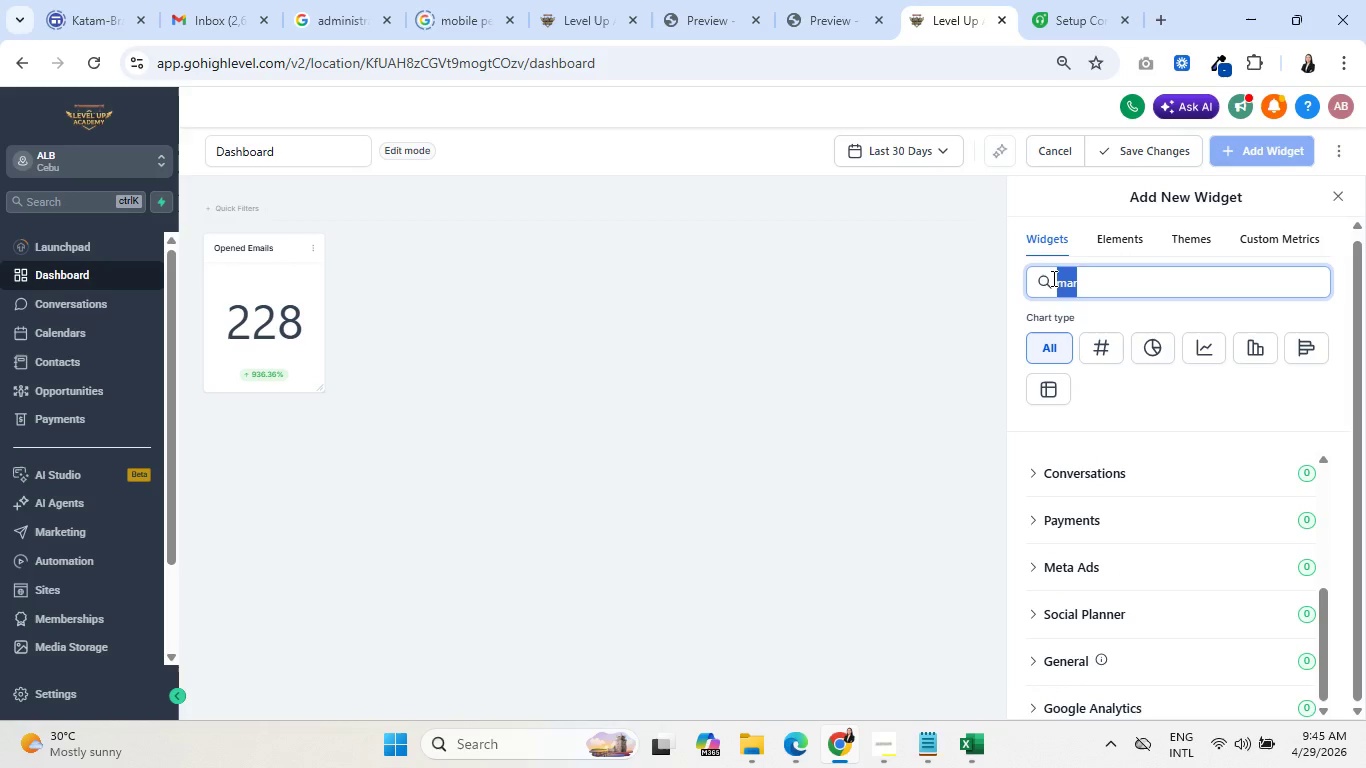 
type(cam)
 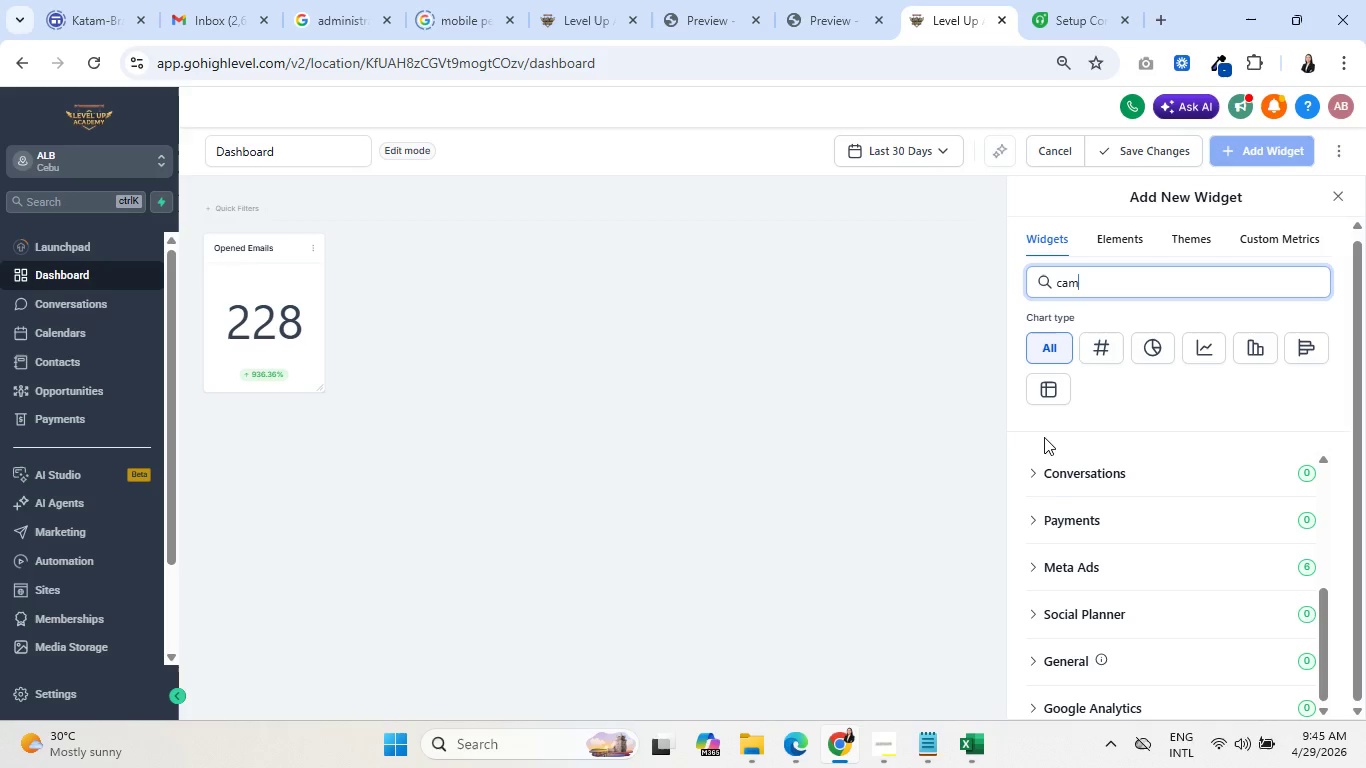 
left_click([1040, 559])
 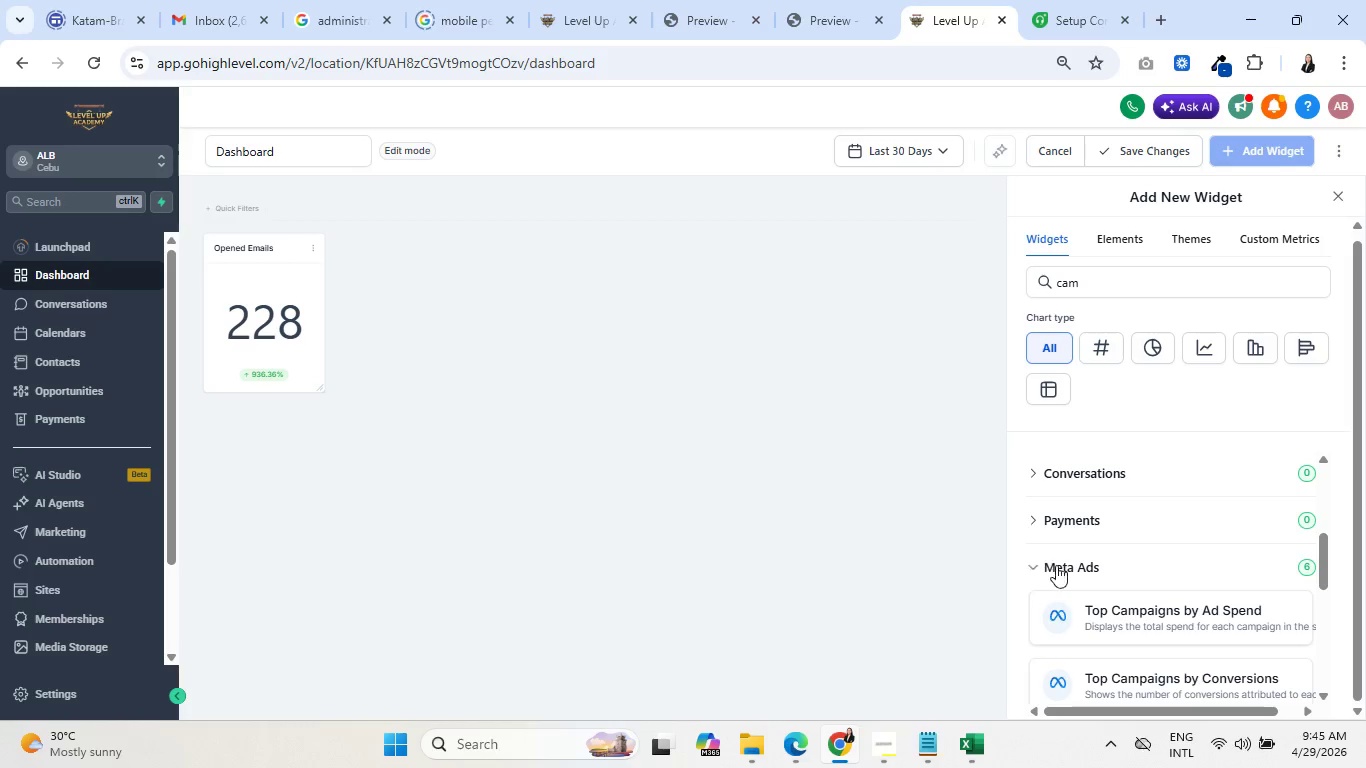 
scroll: coordinate [1071, 606], scroll_direction: down, amount: 7.0
 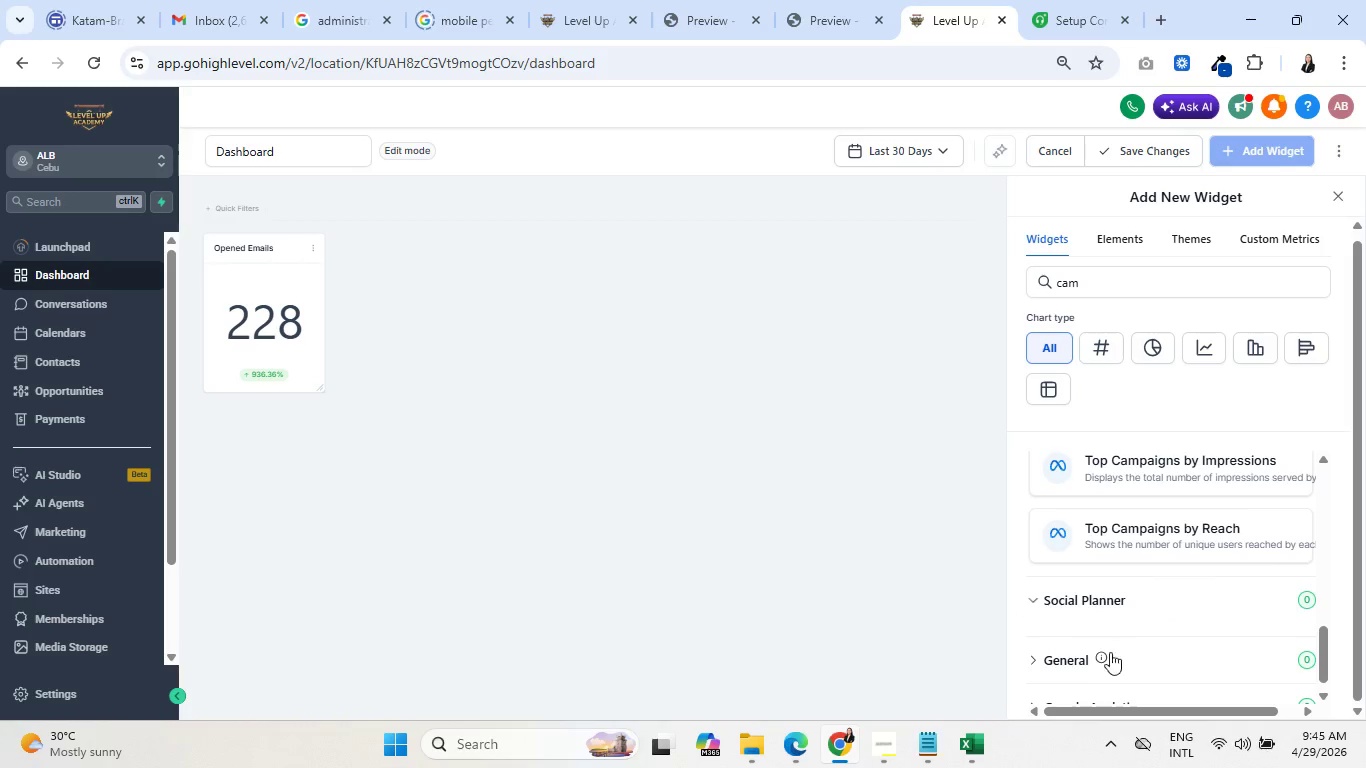 
left_click([1100, 658])
 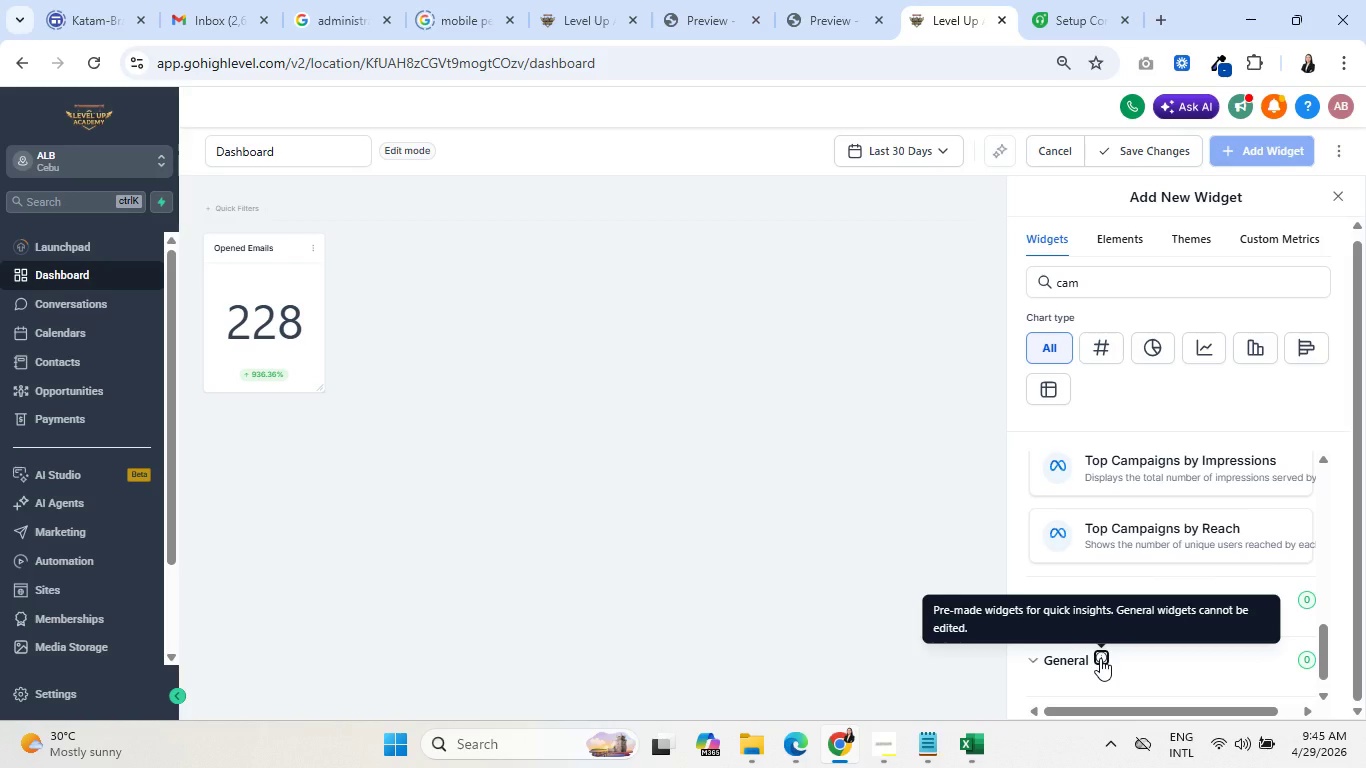 
left_click([1100, 658])
 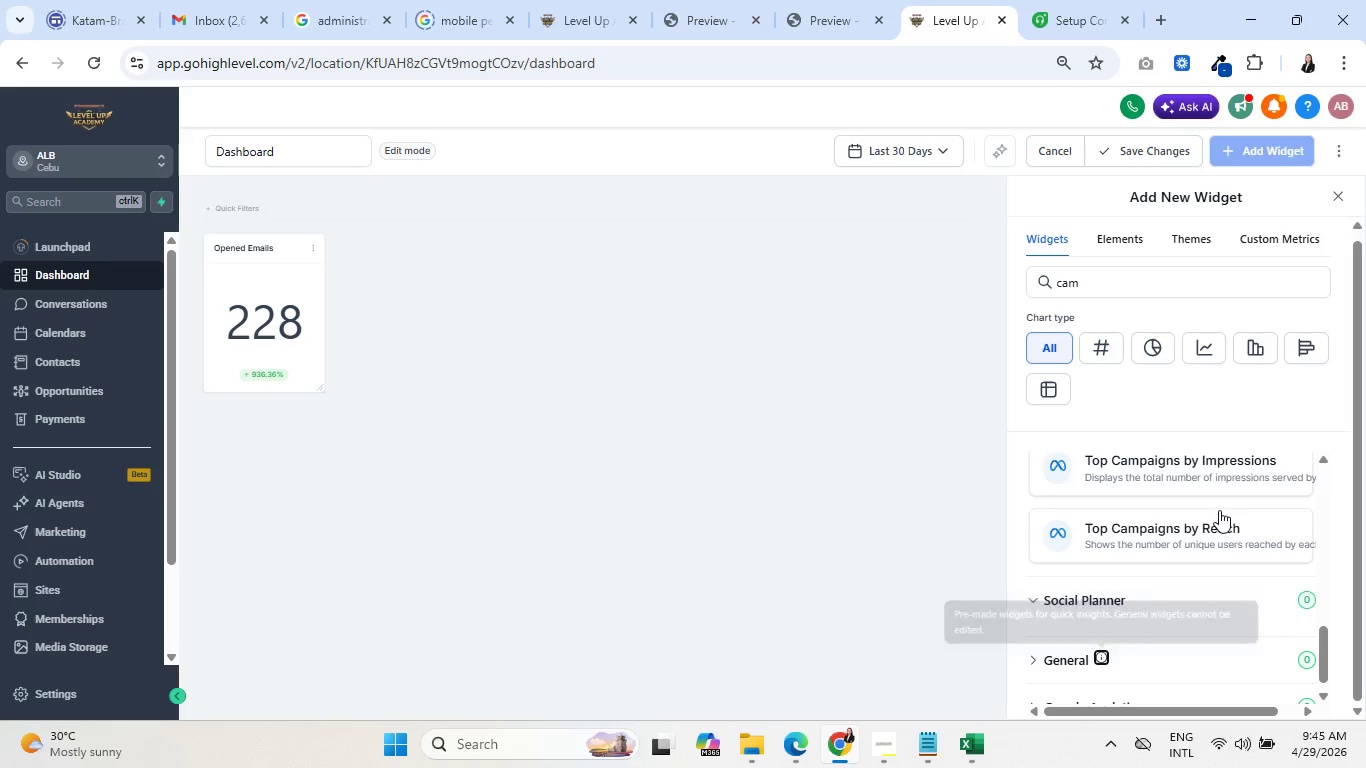 
scroll: coordinate [1193, 508], scroll_direction: up, amount: 5.0
 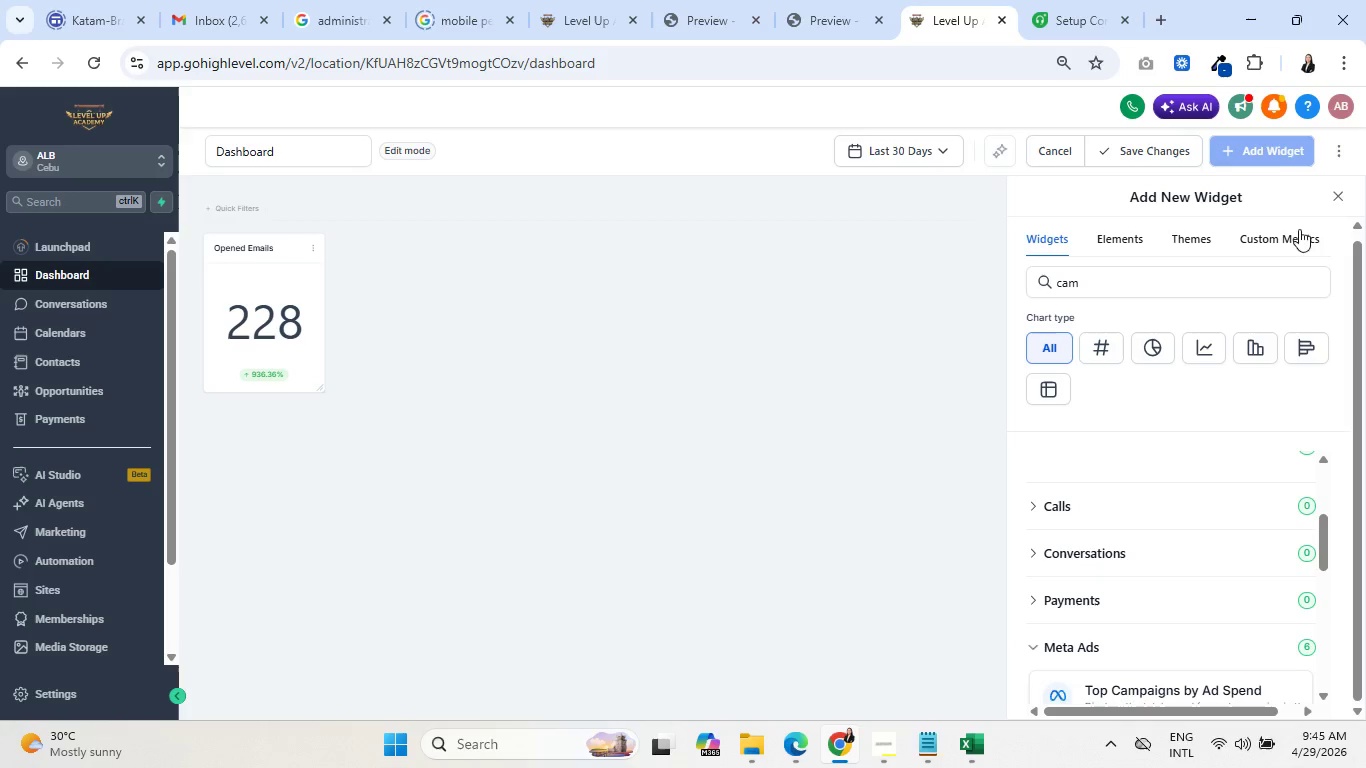 
left_click([1336, 193])
 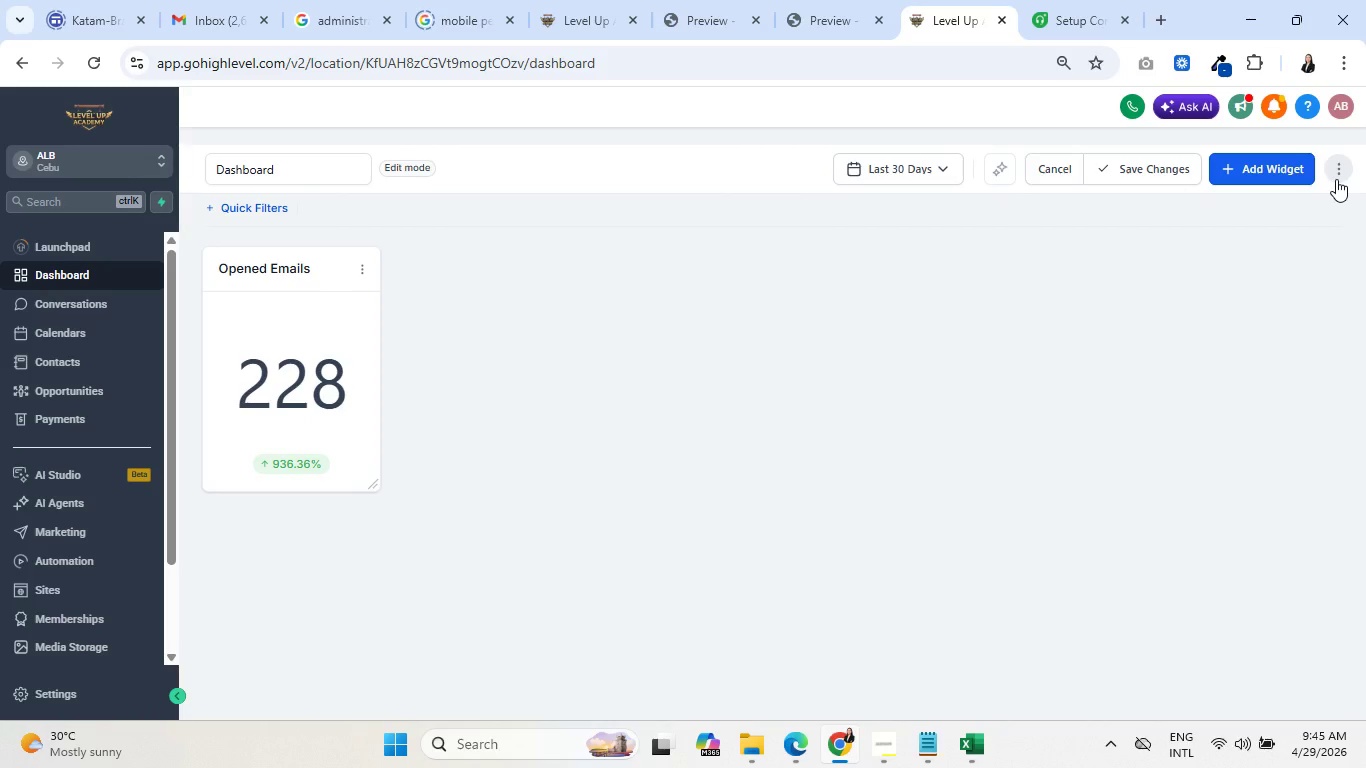 
left_click([1346, 173])
 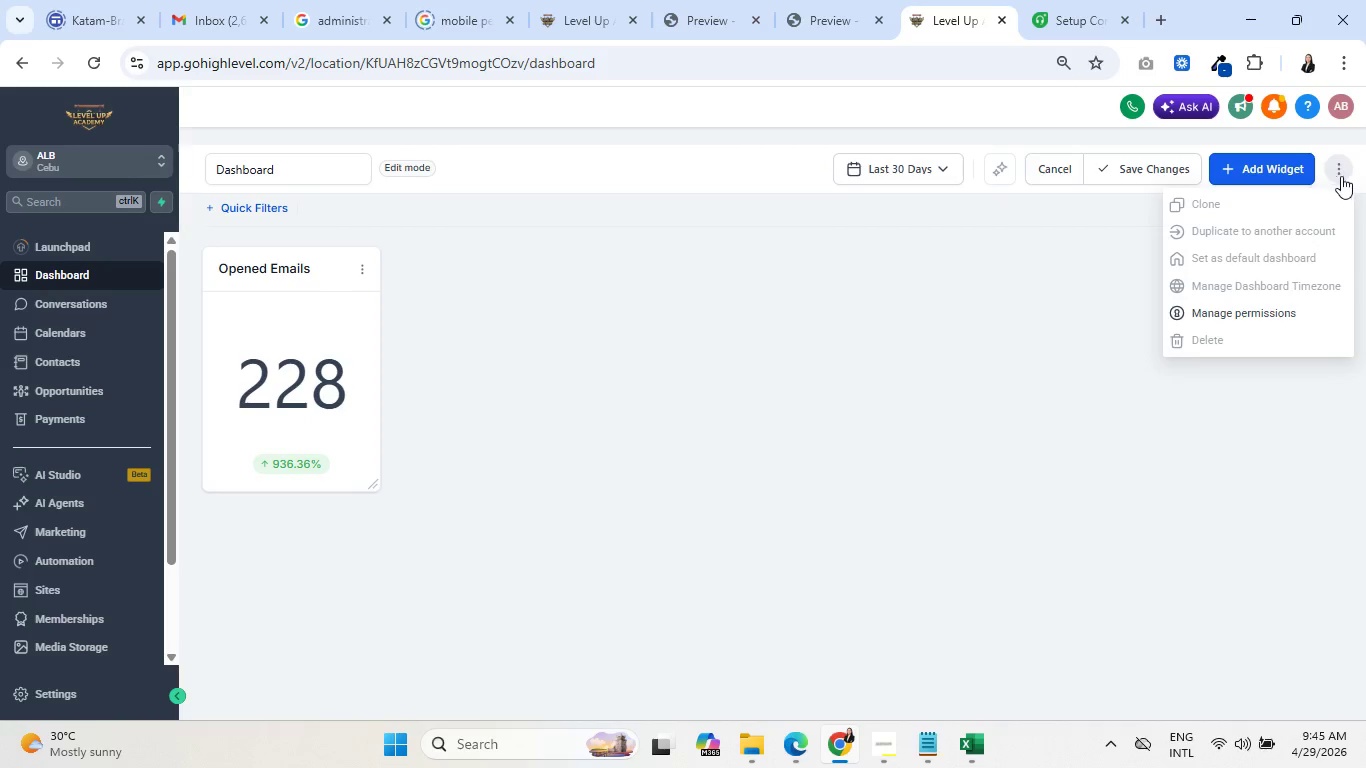 
left_click([945, 329])
 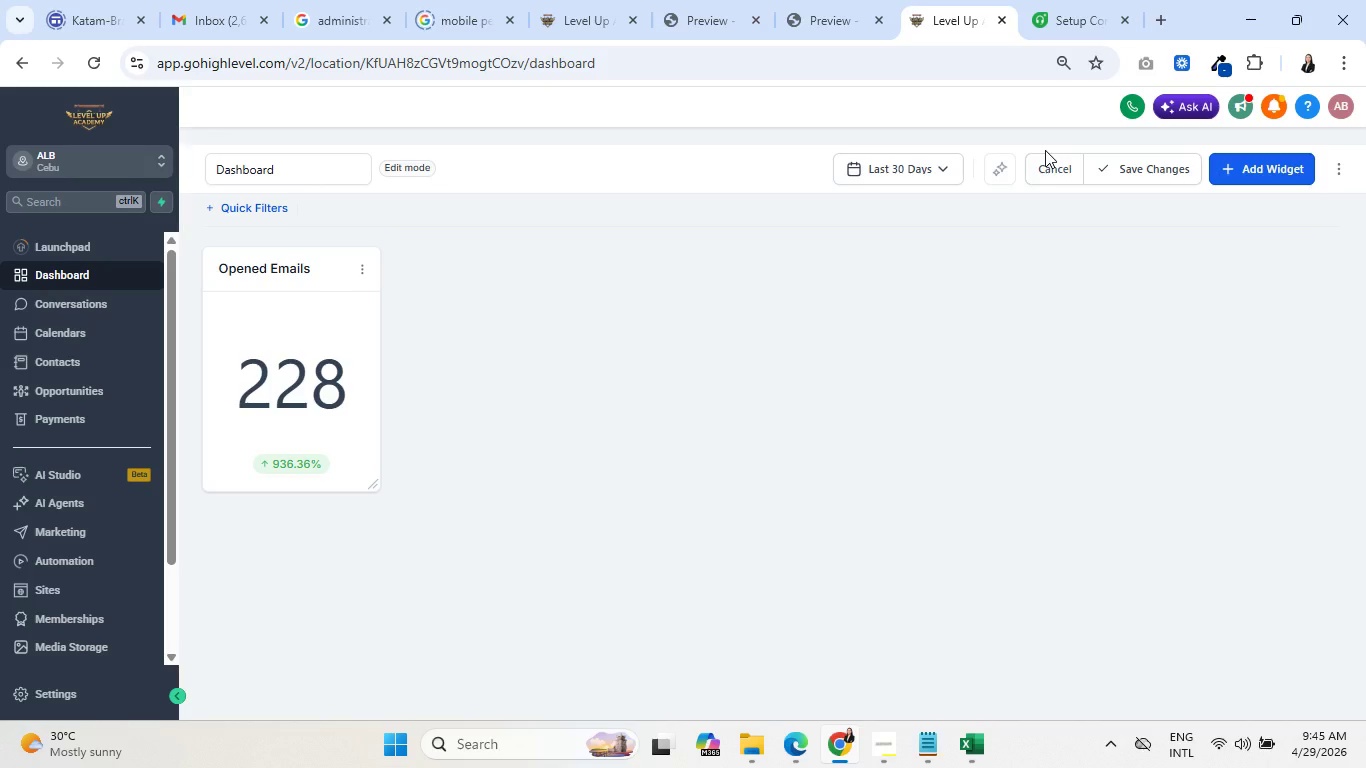 
double_click([1043, 165])
 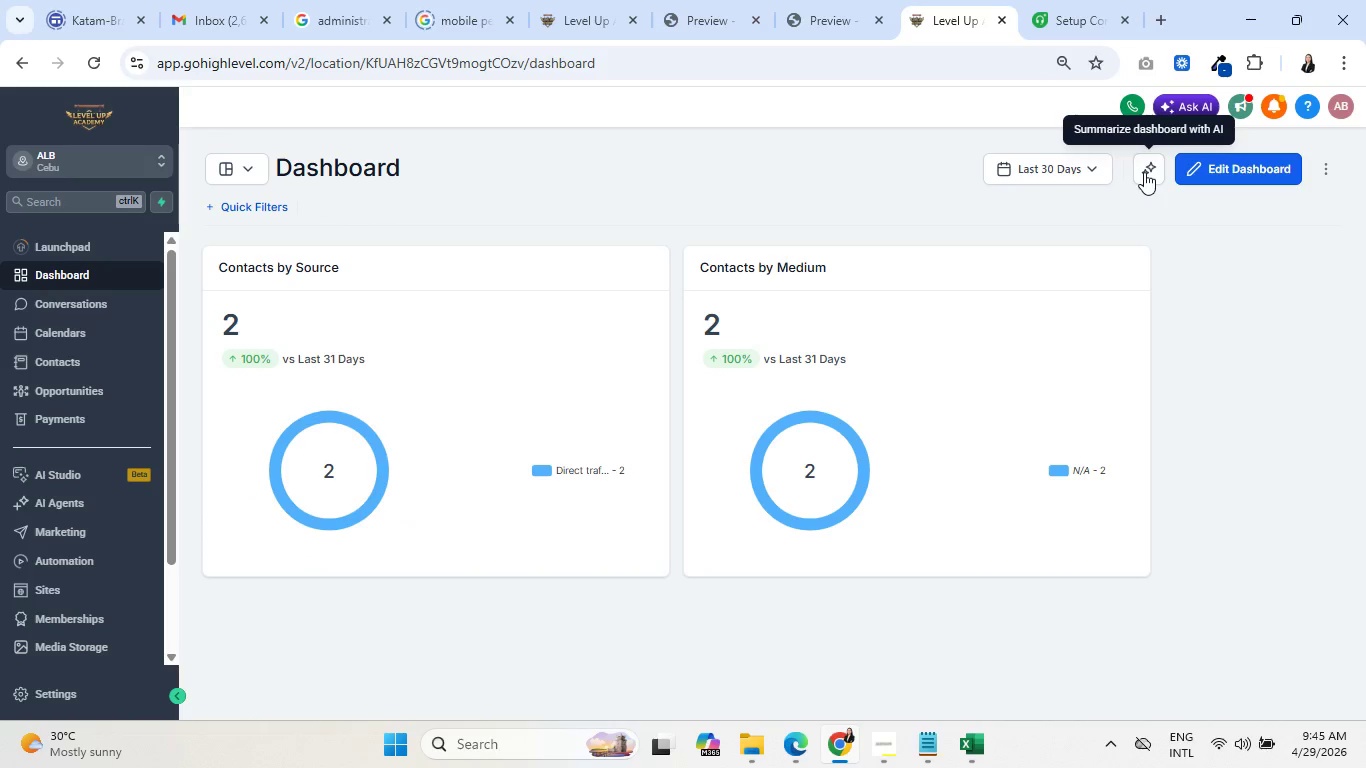 
left_click([254, 204])
 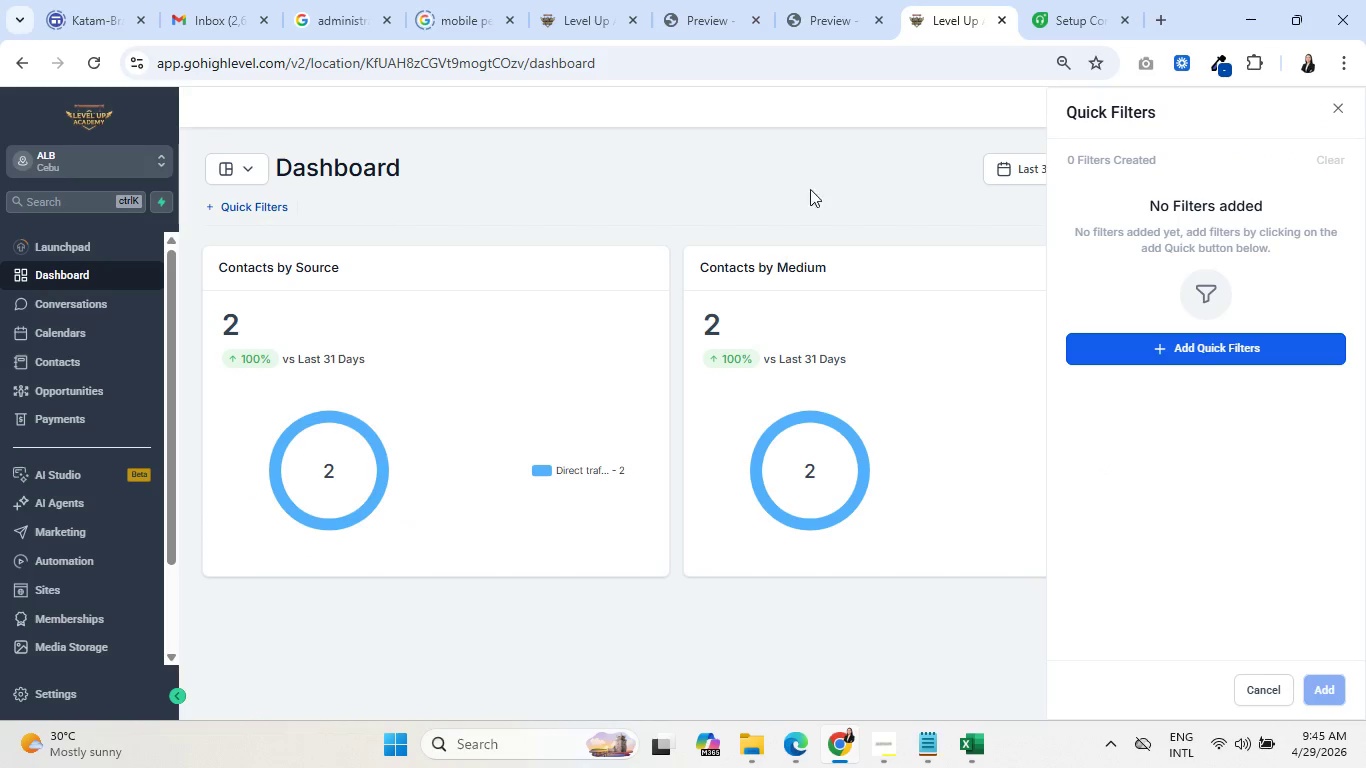 
left_click([262, 164])
 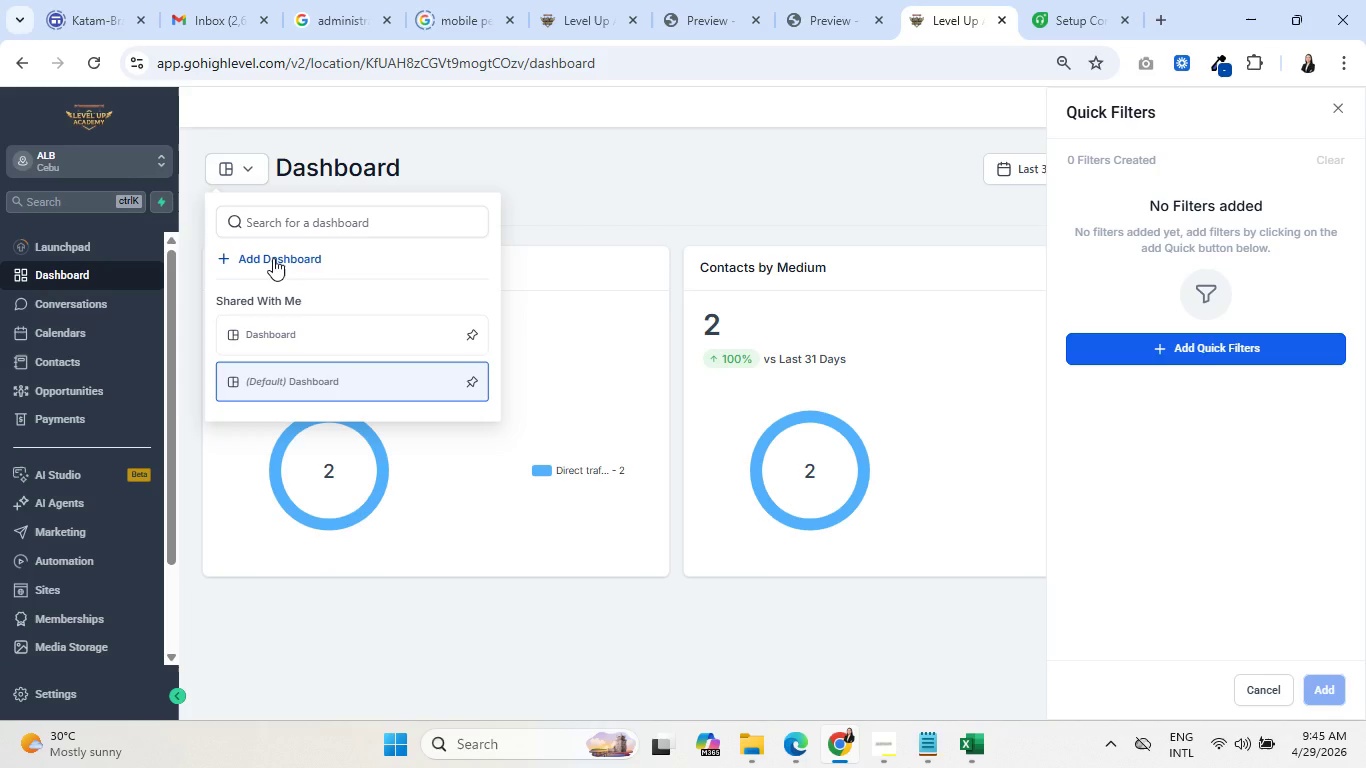 
wait(10.56)
 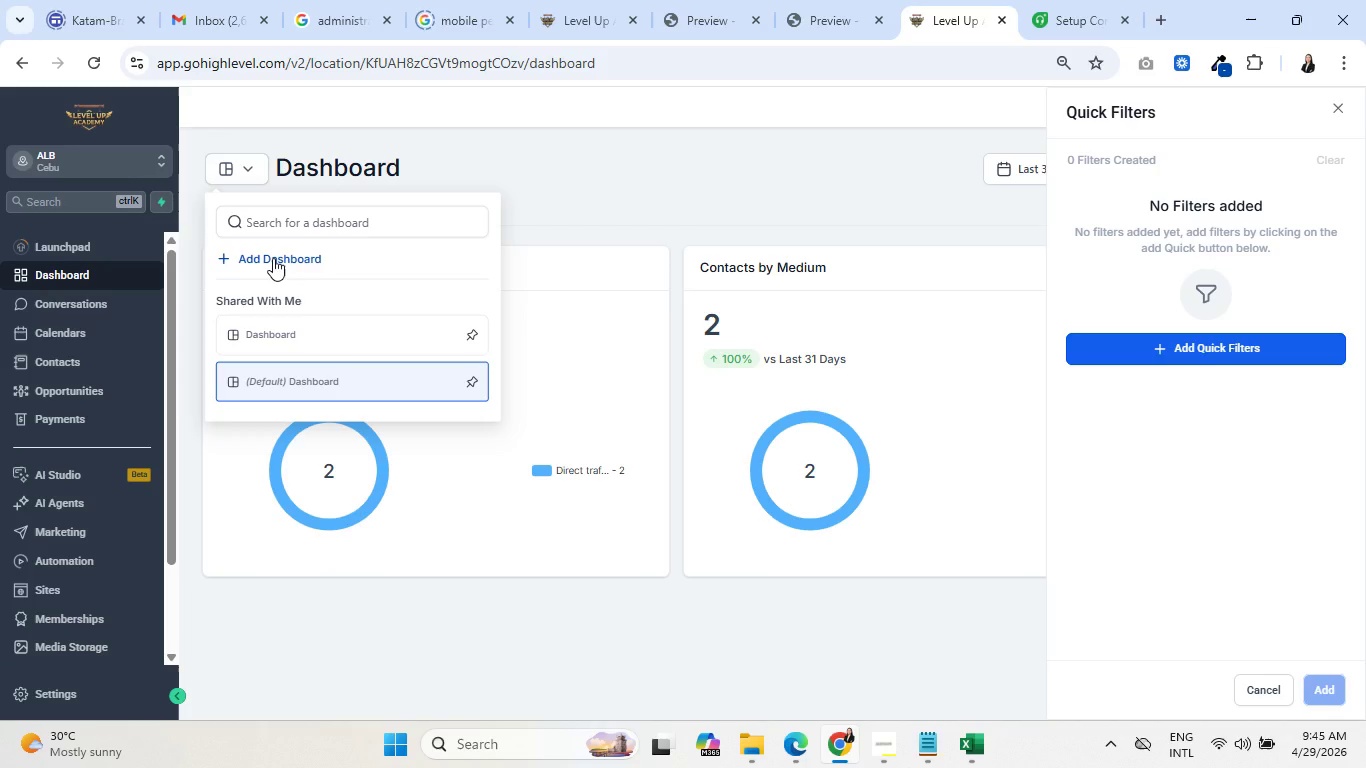 
left_click([633, 169])
 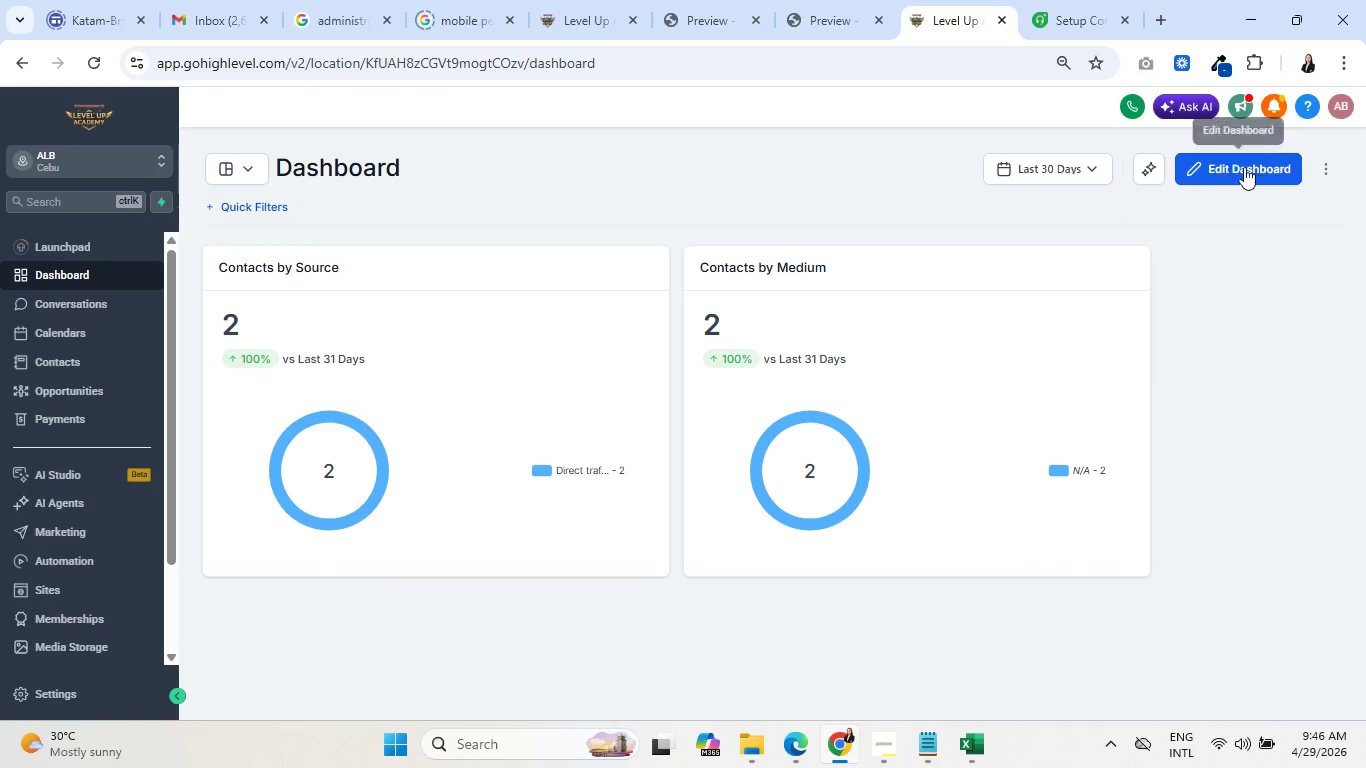 
left_click([1313, 170])
 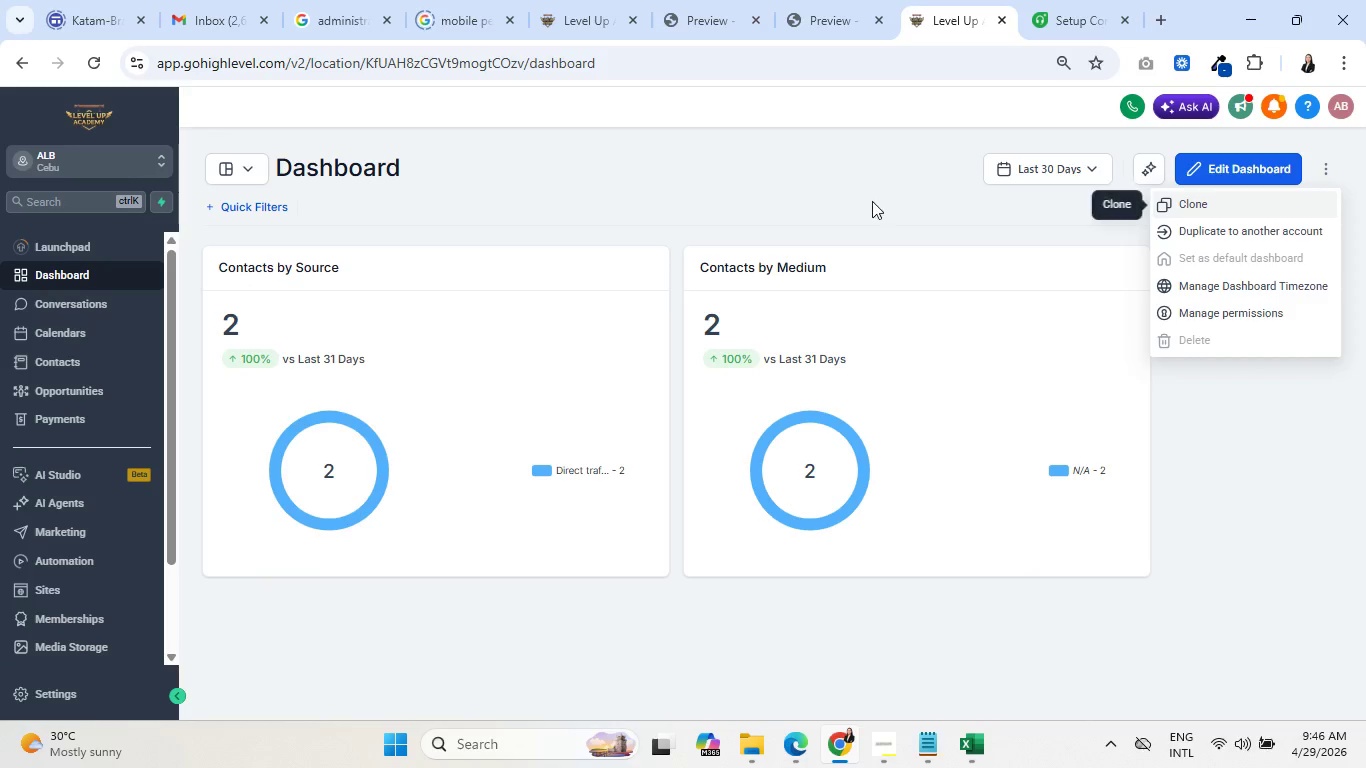 
wait(5.08)
 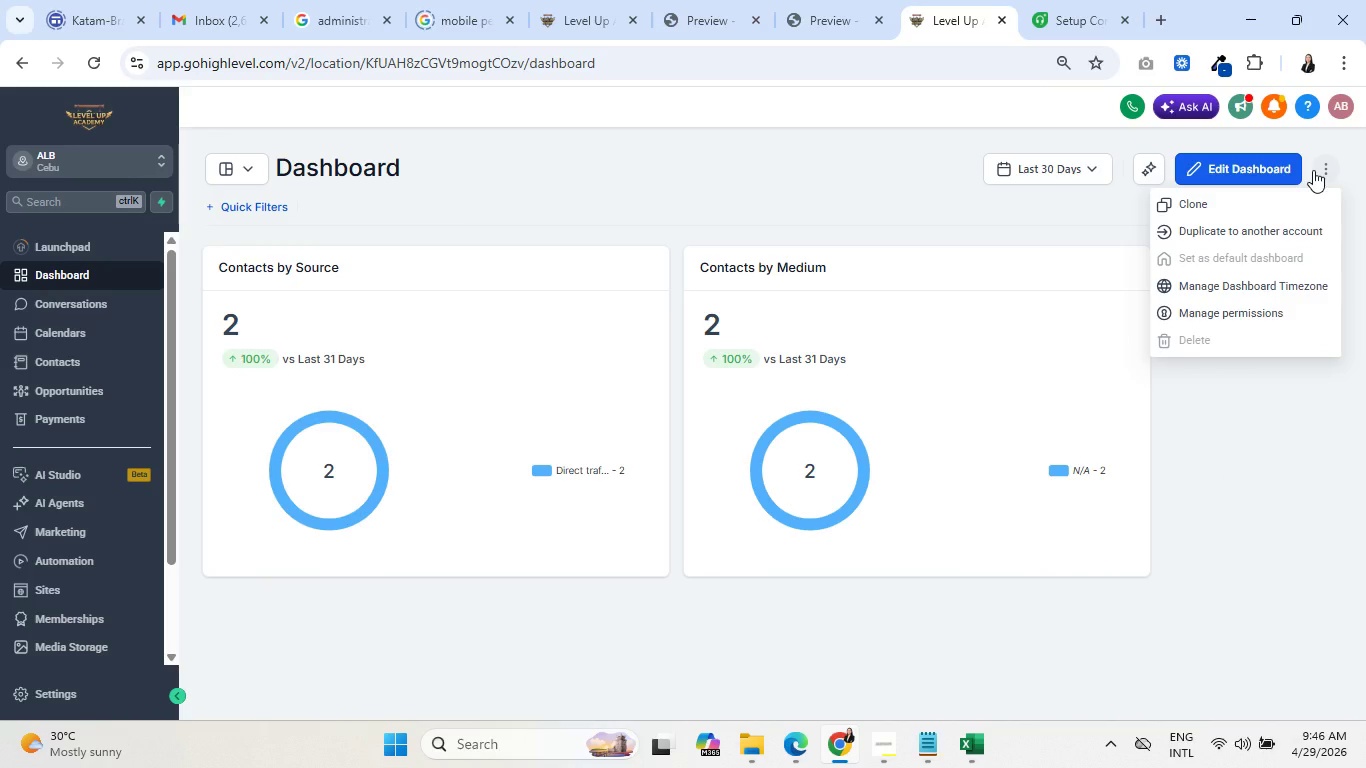 
left_click([242, 167])
 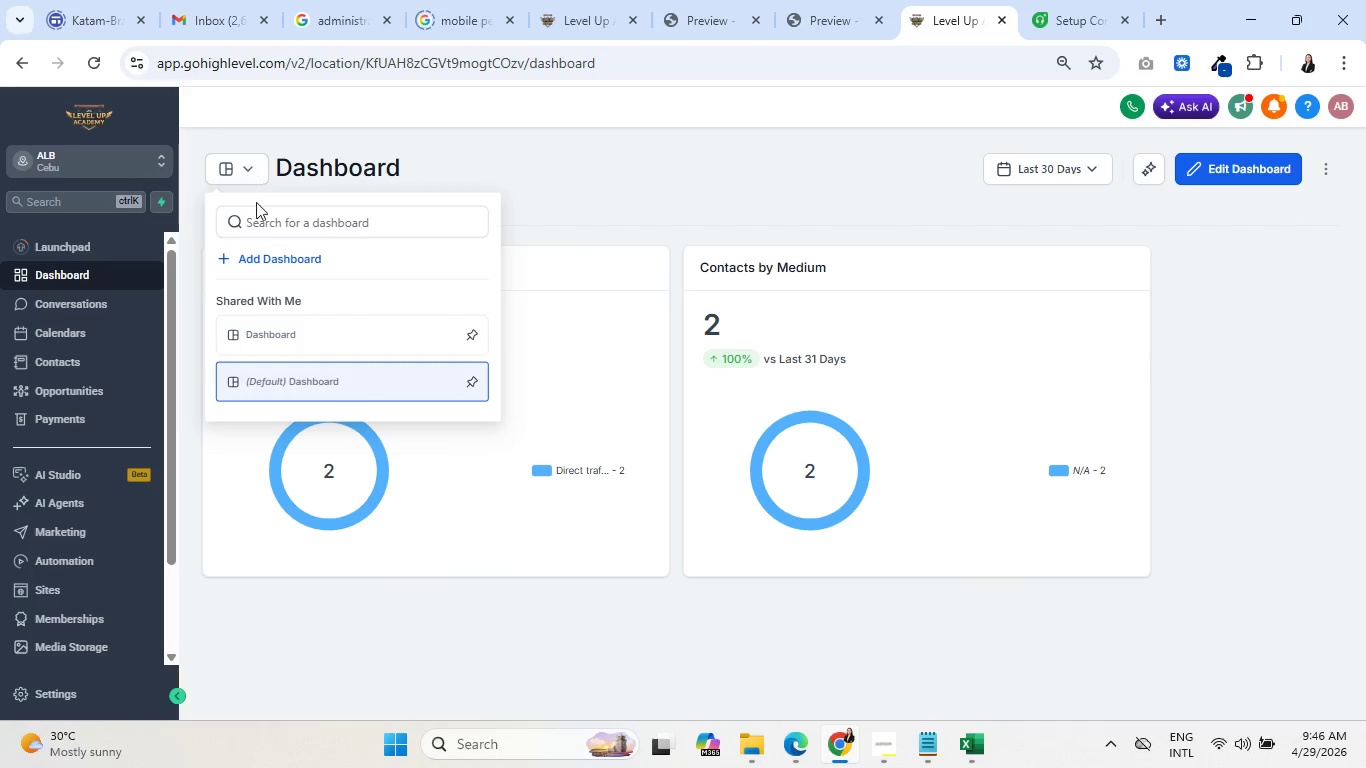 
left_click([275, 257])
 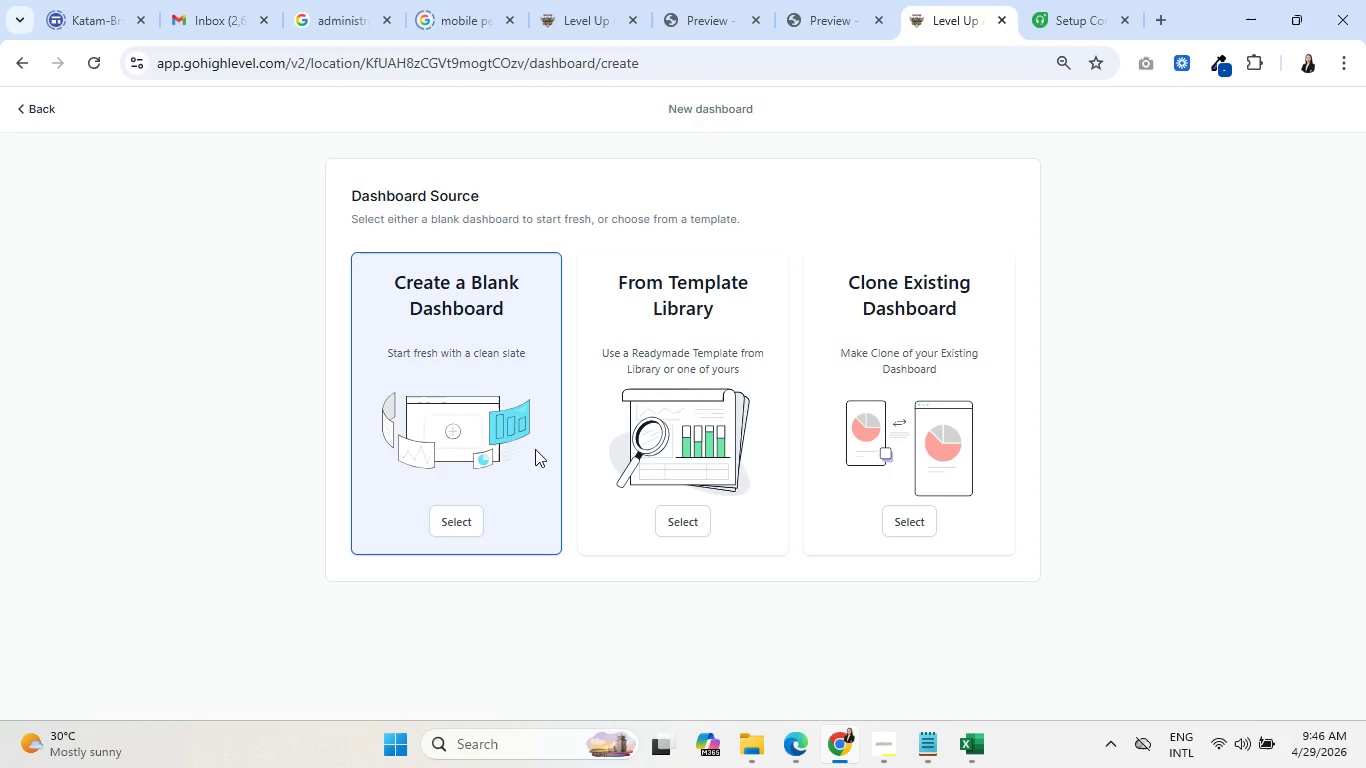 
left_click([462, 520])
 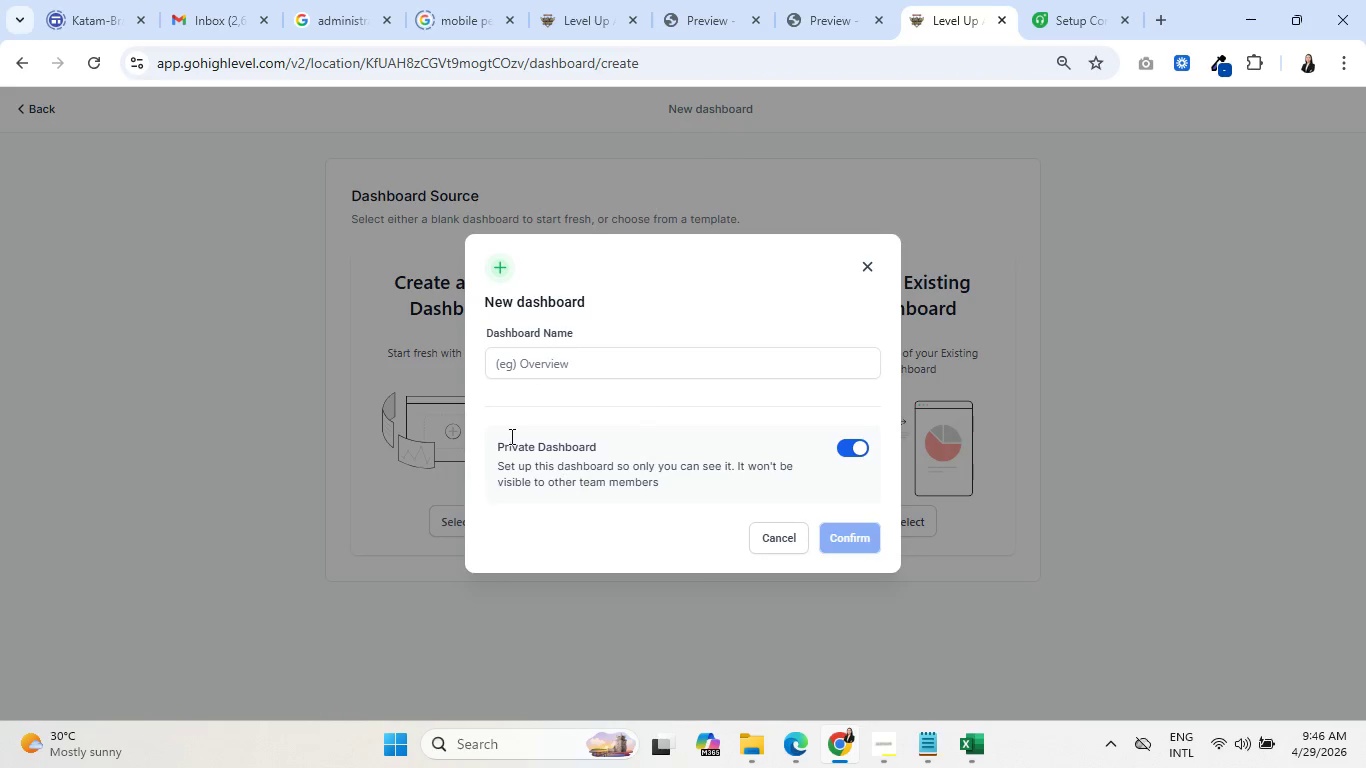 
left_click([601, 357])
 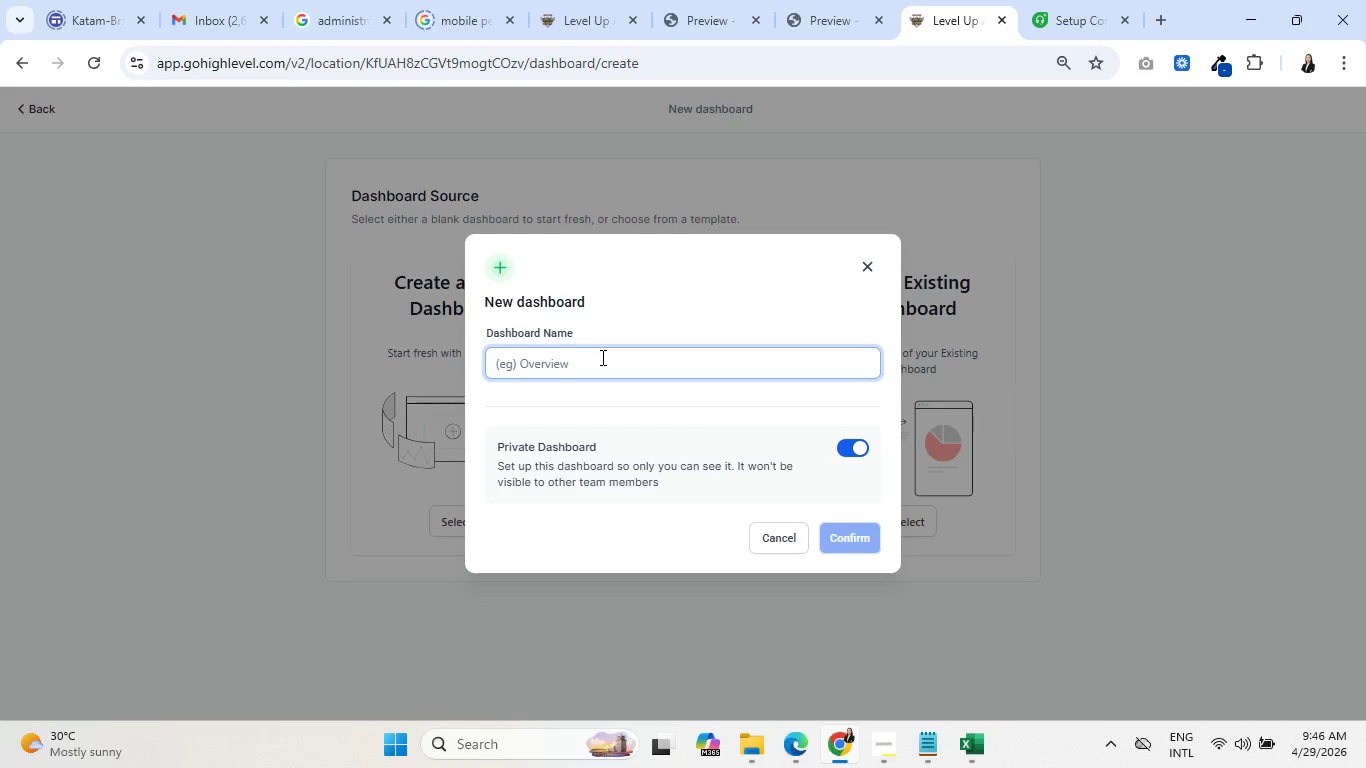 
type(VeloMEd)
key(Backspace)
key(Backspace)
type(ed)
 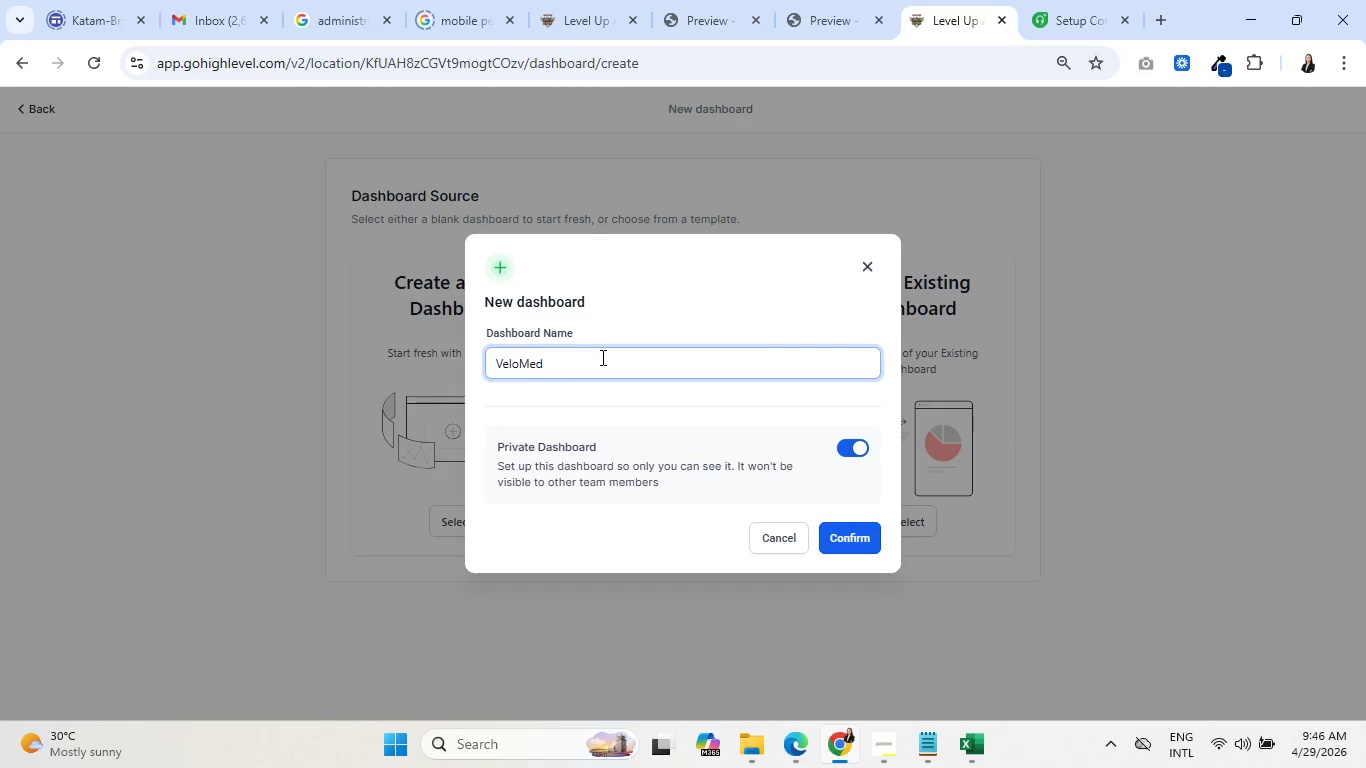 
left_click([887, 739])